 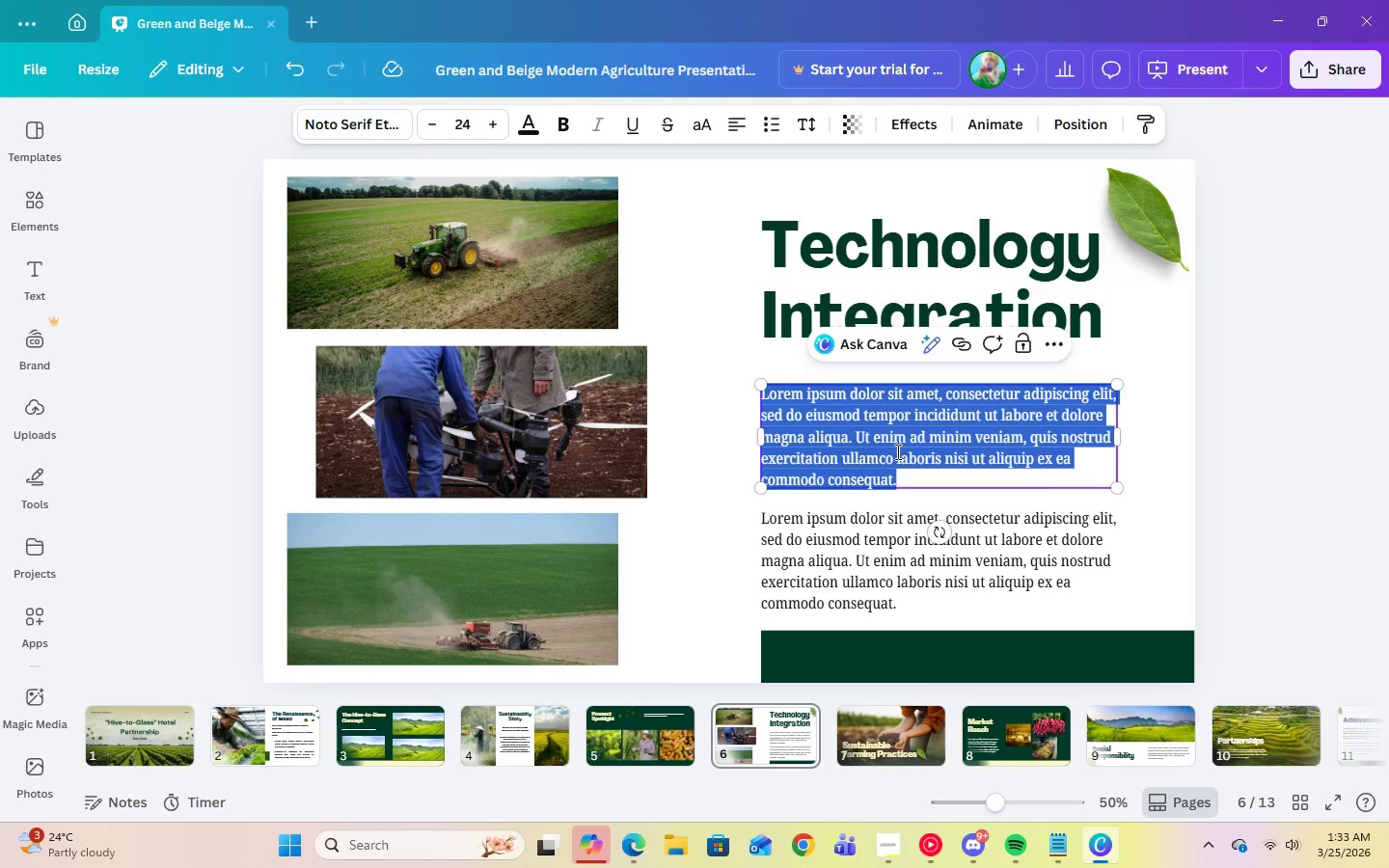 
triple_click([896, 451])
 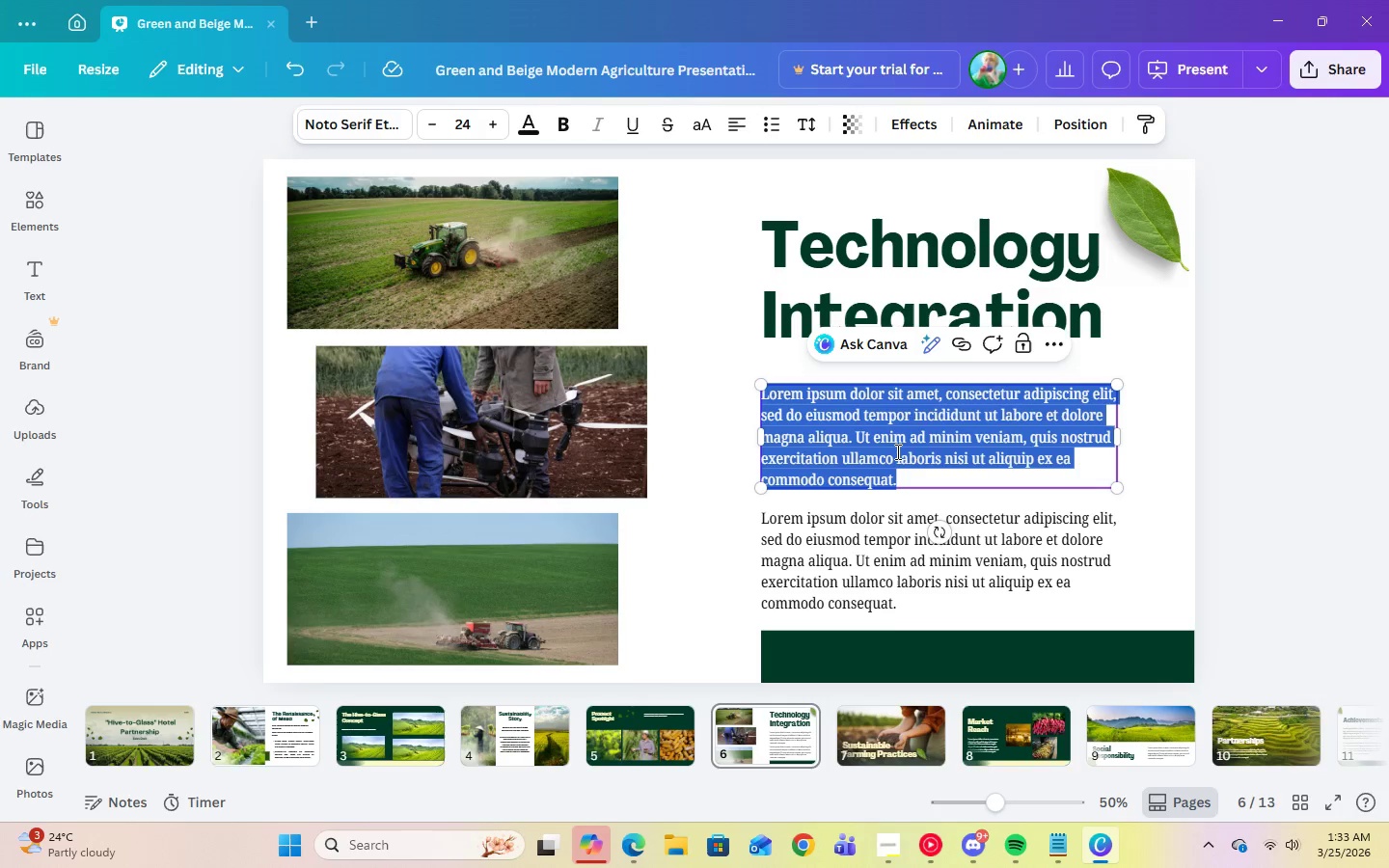 
right_click([896, 451])
 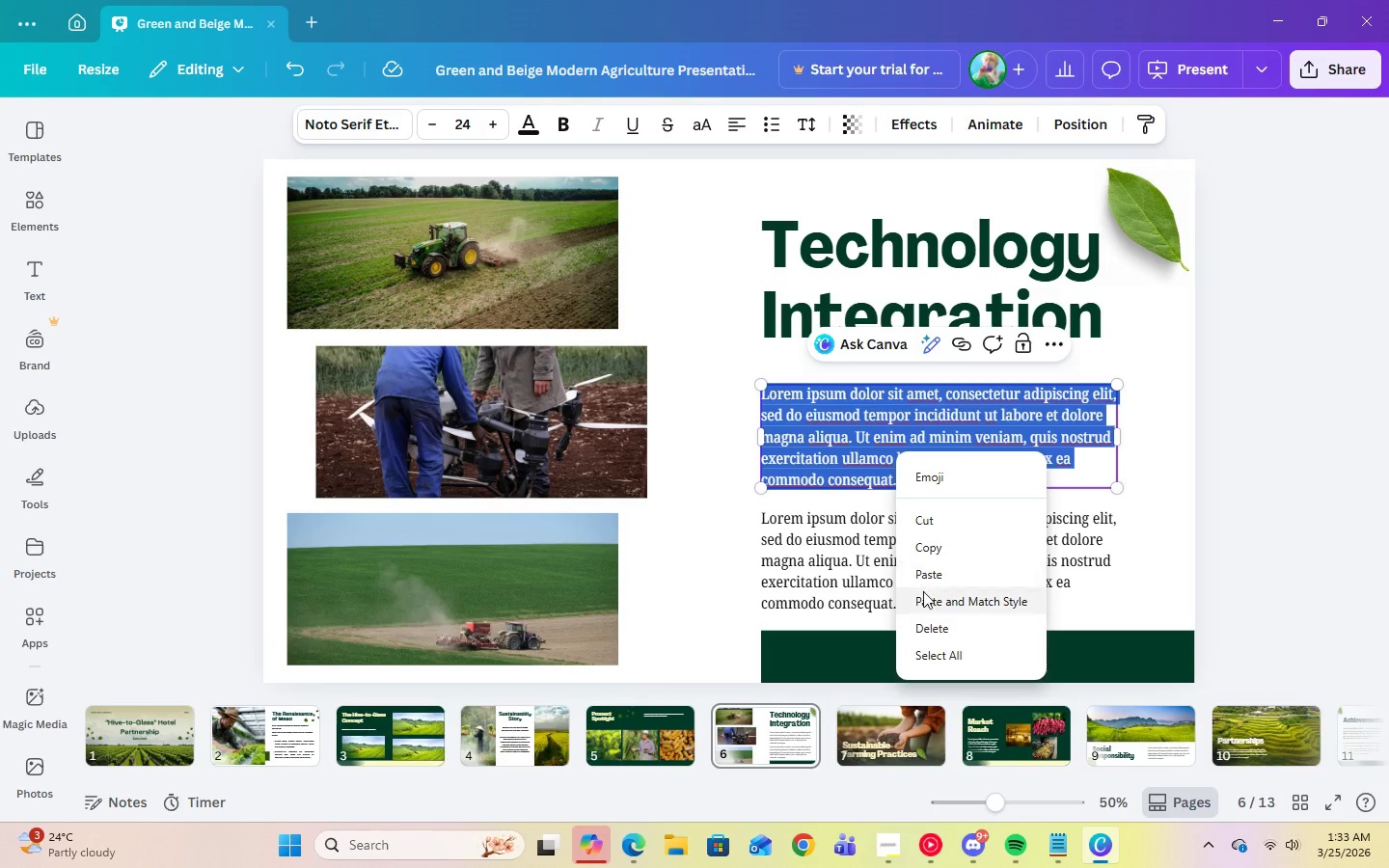 
left_click([922, 575])
 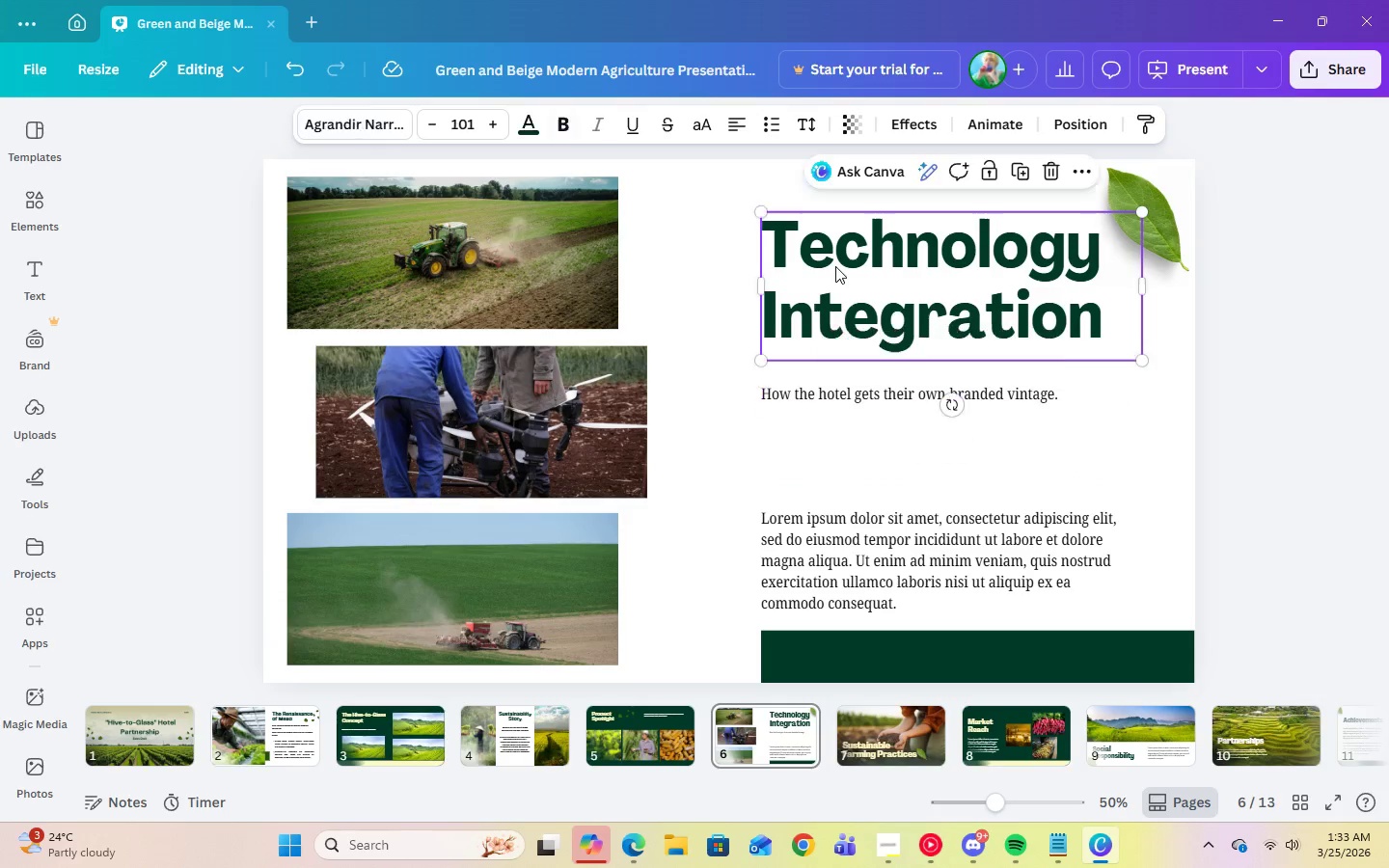 
double_click([835, 266])
 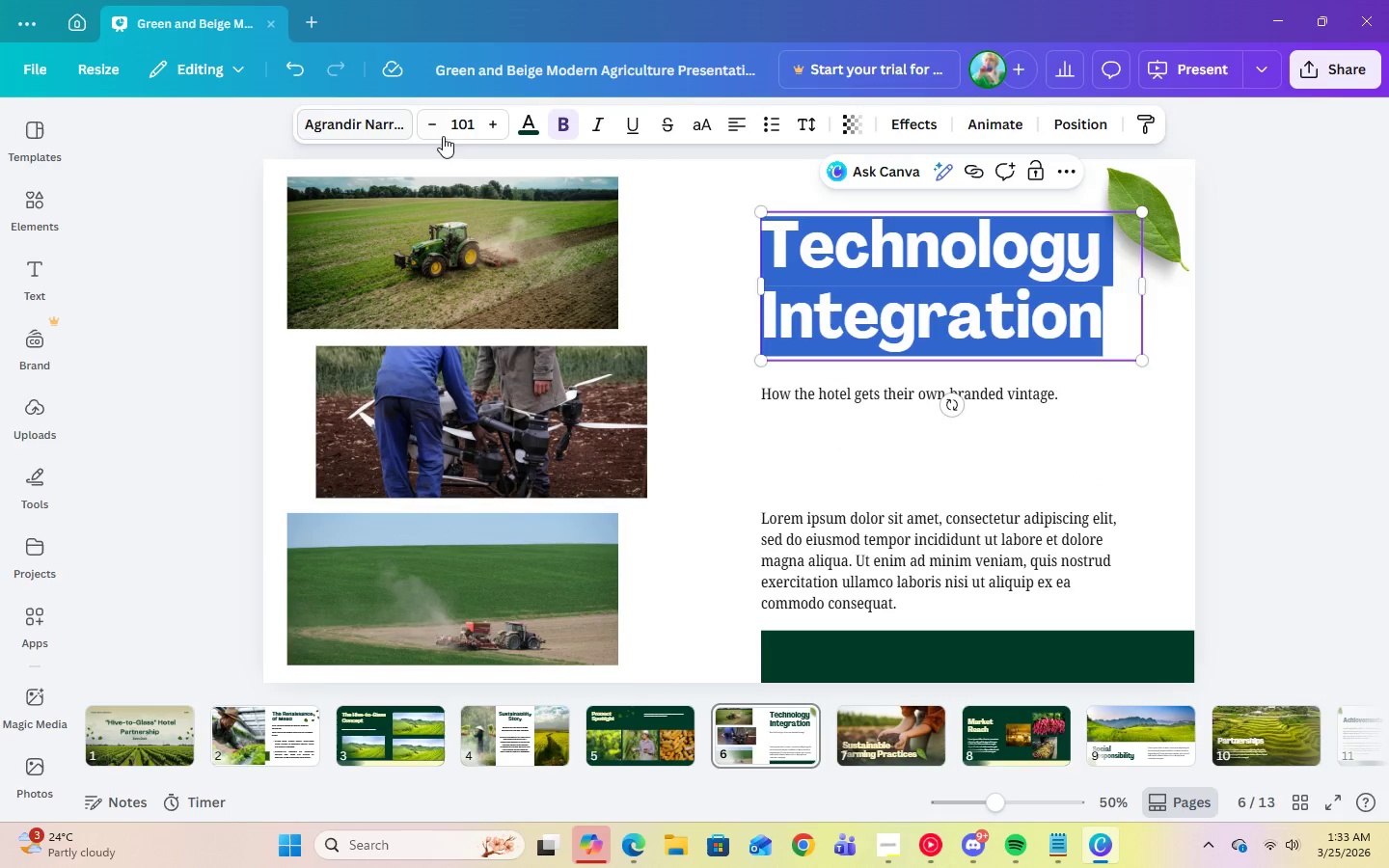 
left_click([477, 135])
 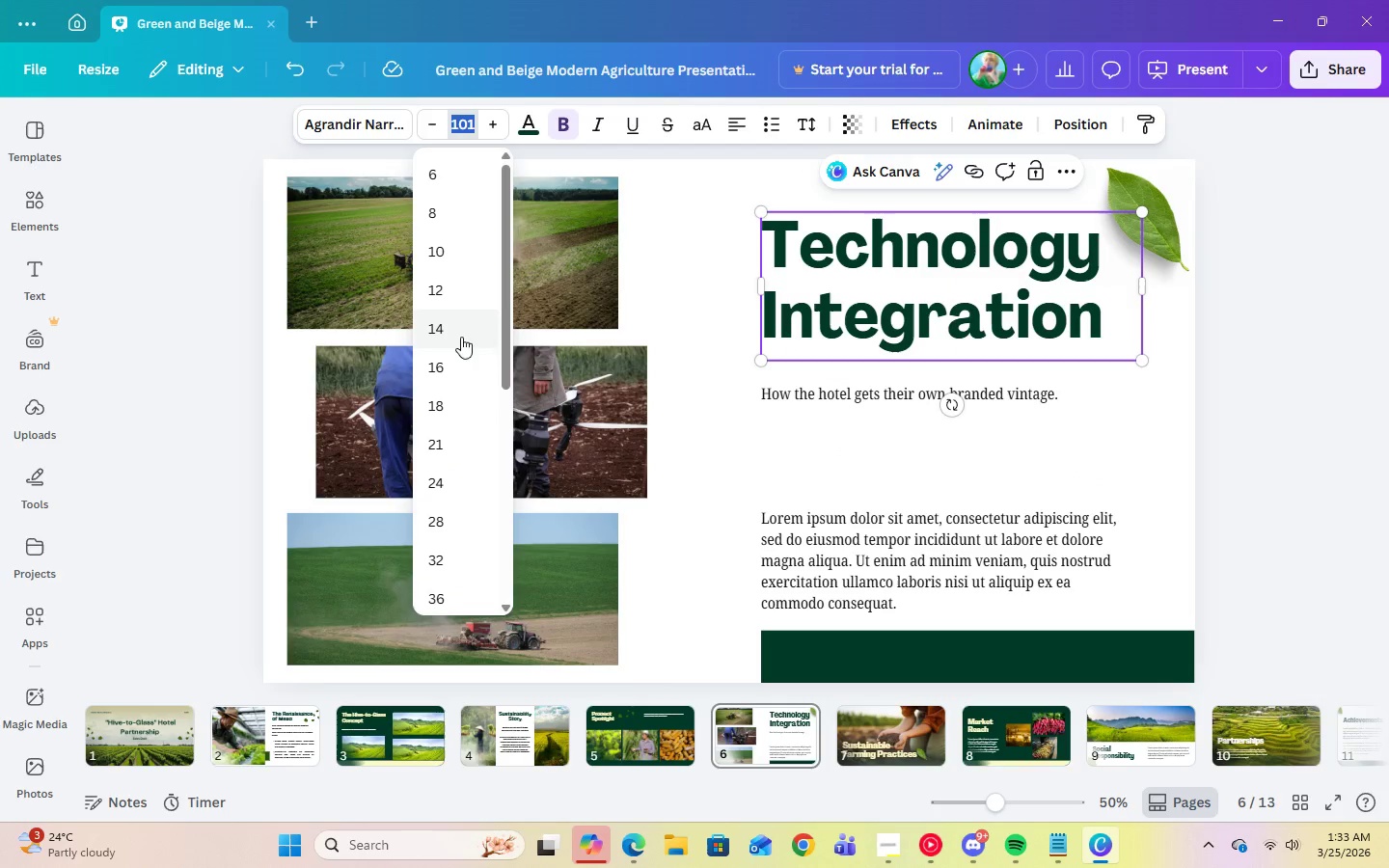 
scroll: coordinate [454, 372], scroll_direction: down, amount: 3.0
 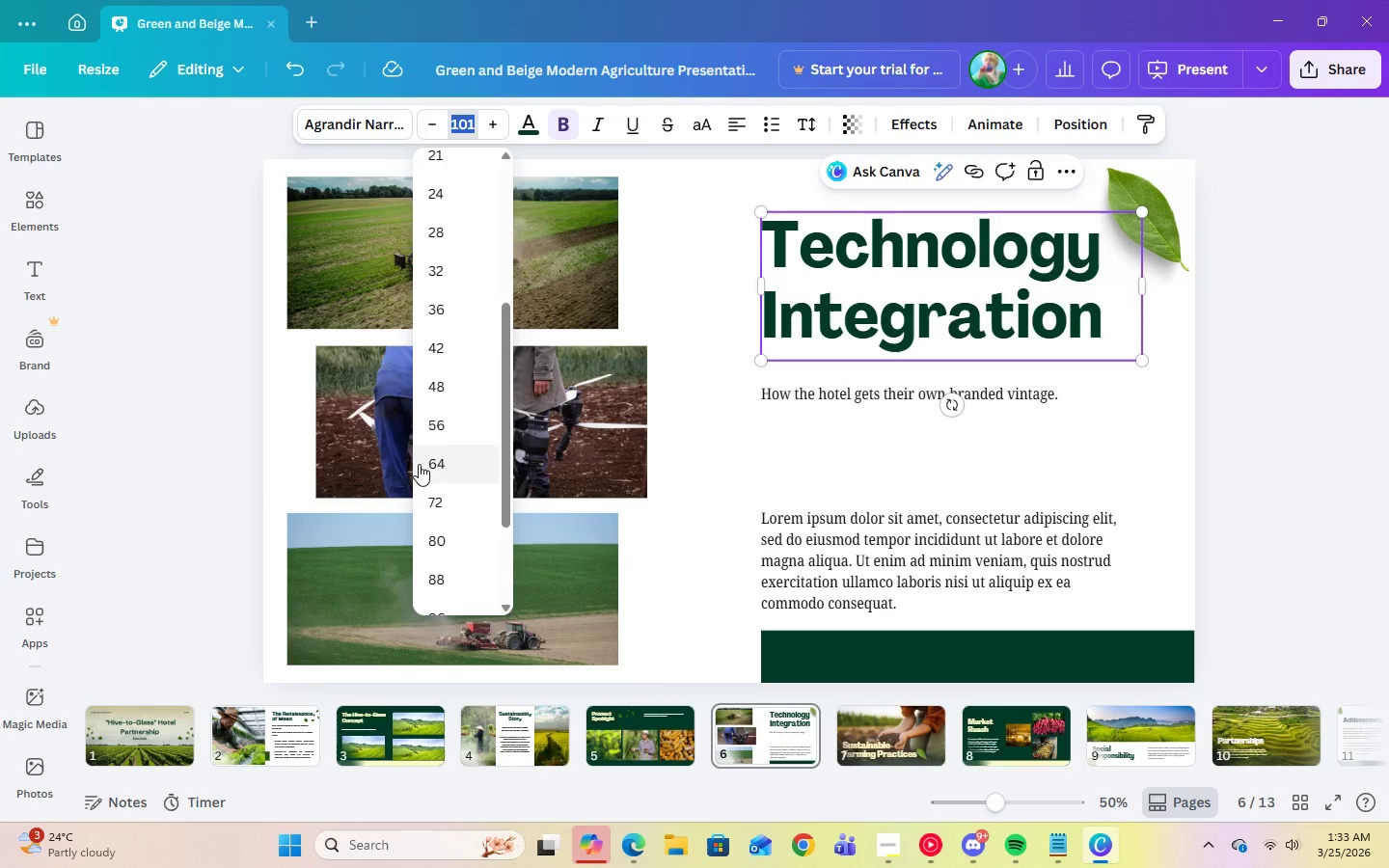 
left_click([429, 465])
 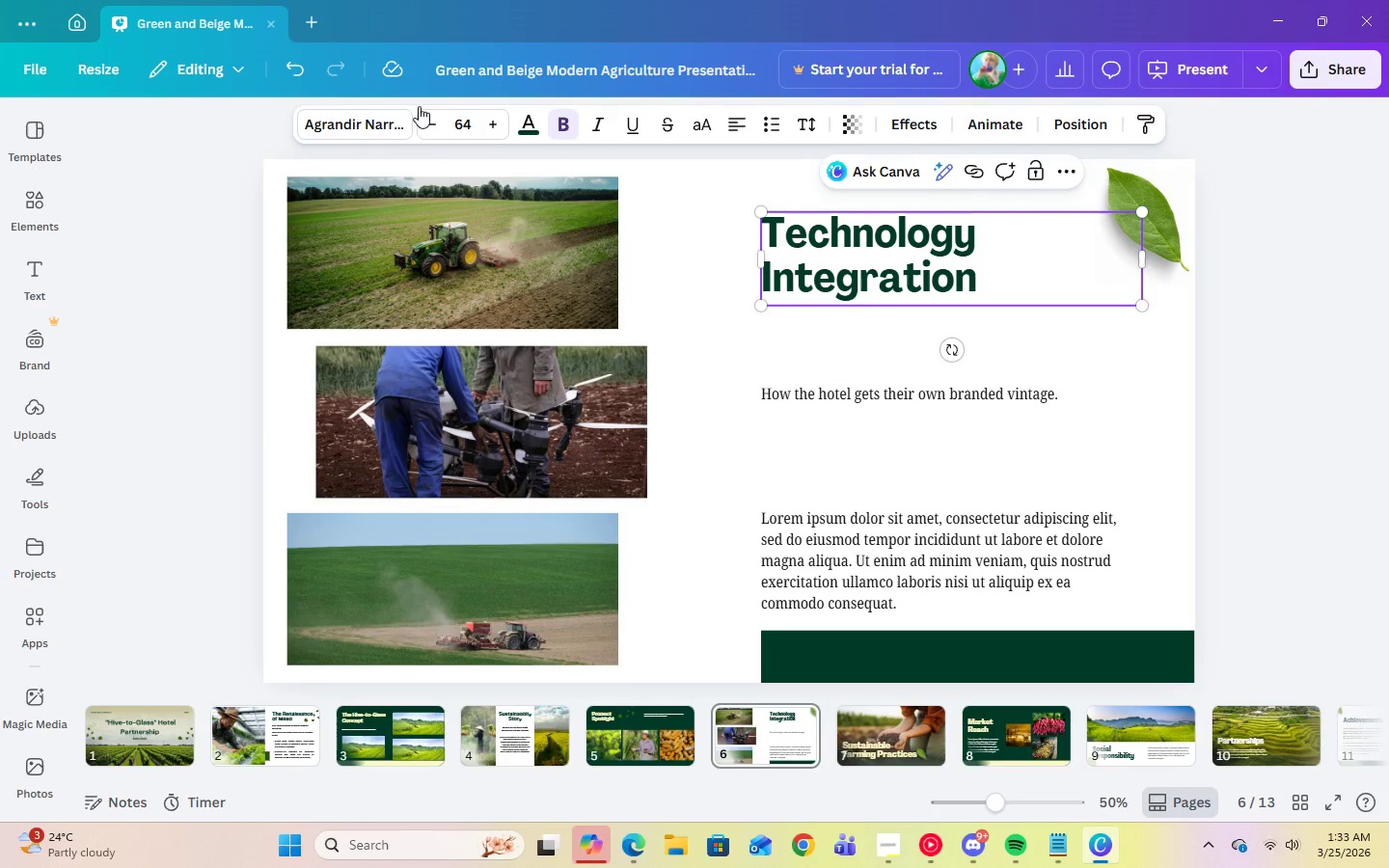 
left_click([345, 124])
 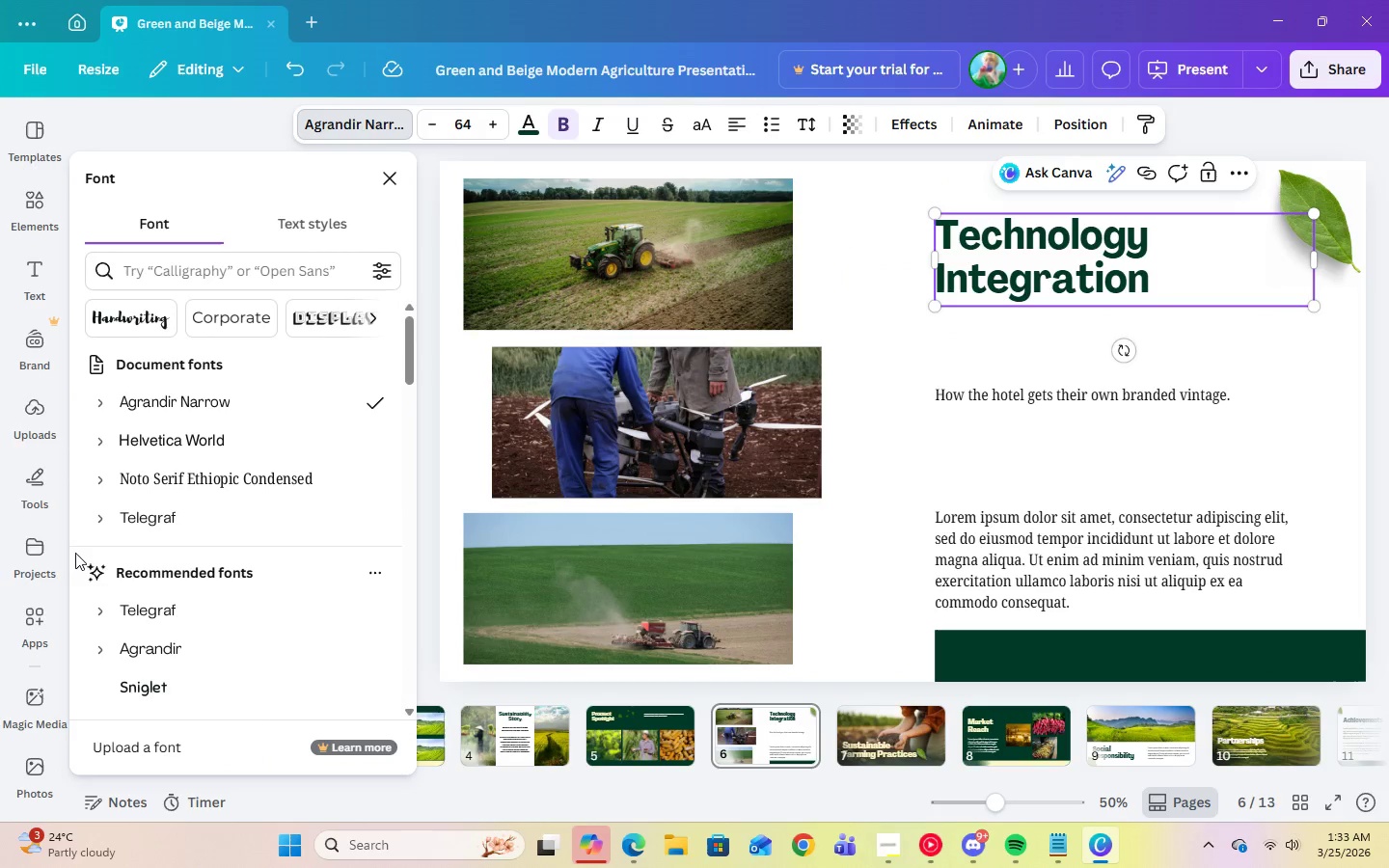 
left_click([103, 529])
 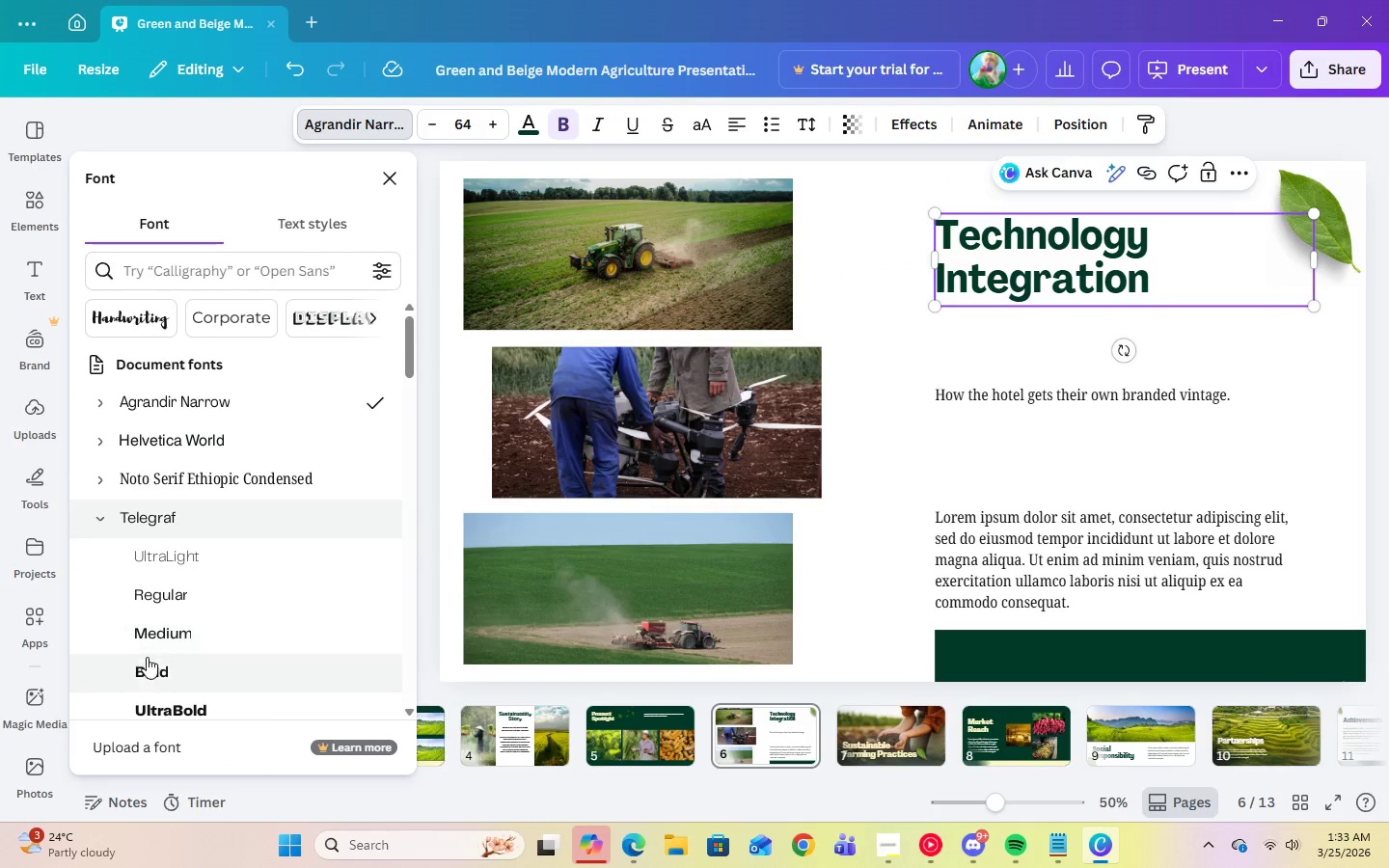 
left_click([150, 662])
 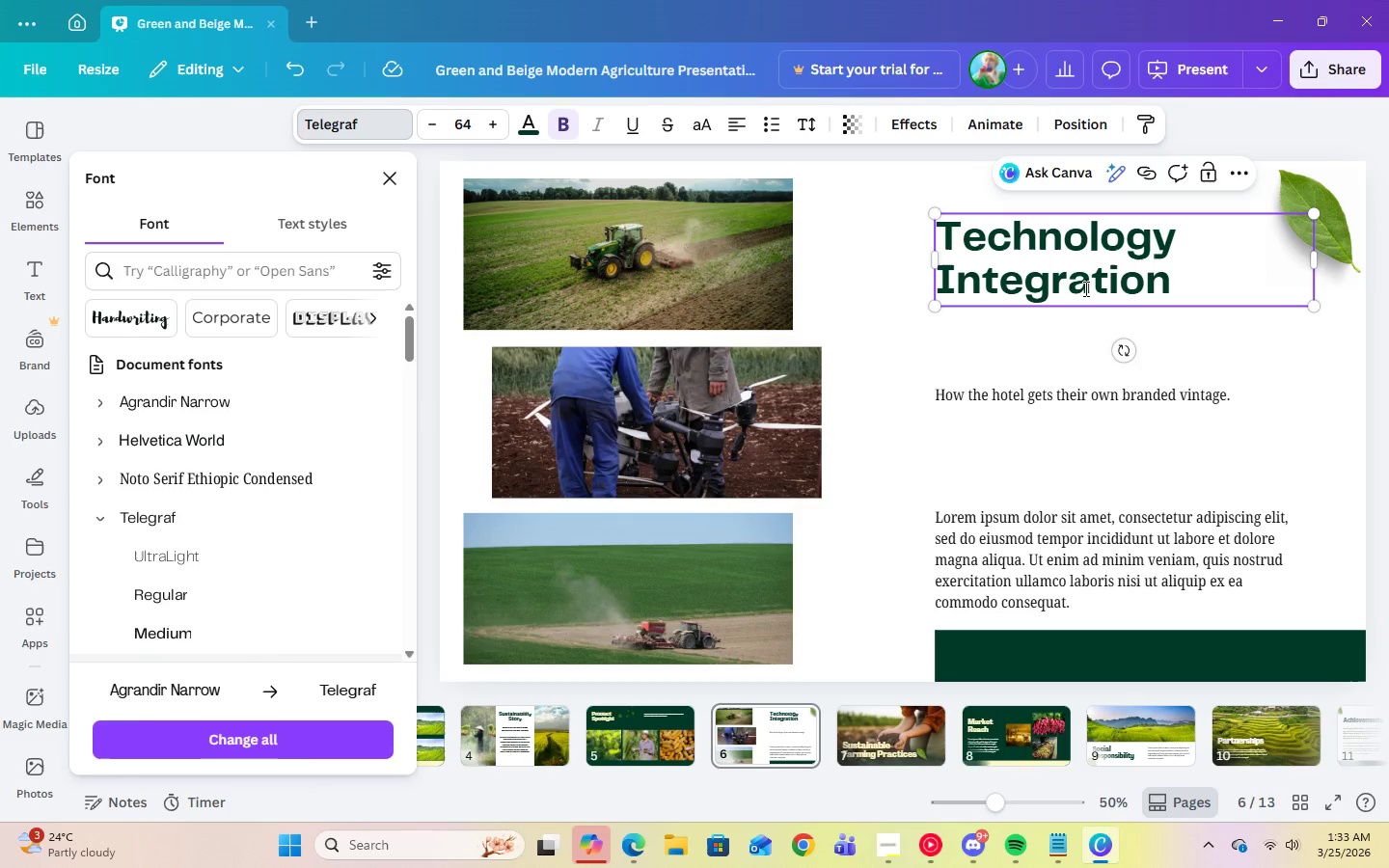 
double_click([1203, 293])
 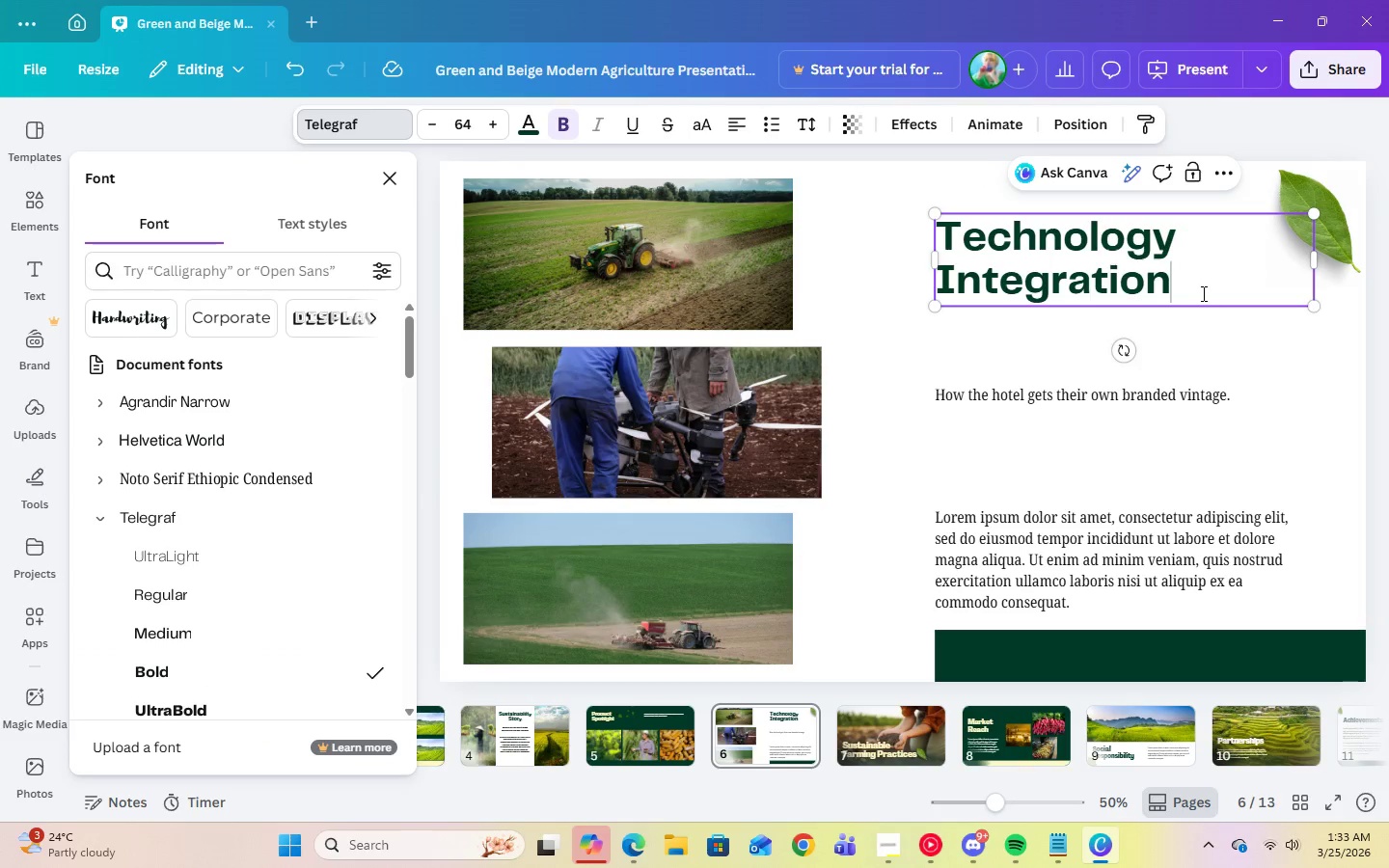 
left_click_drag(start_coordinate=[1196, 292], to_coordinate=[936, 242])
 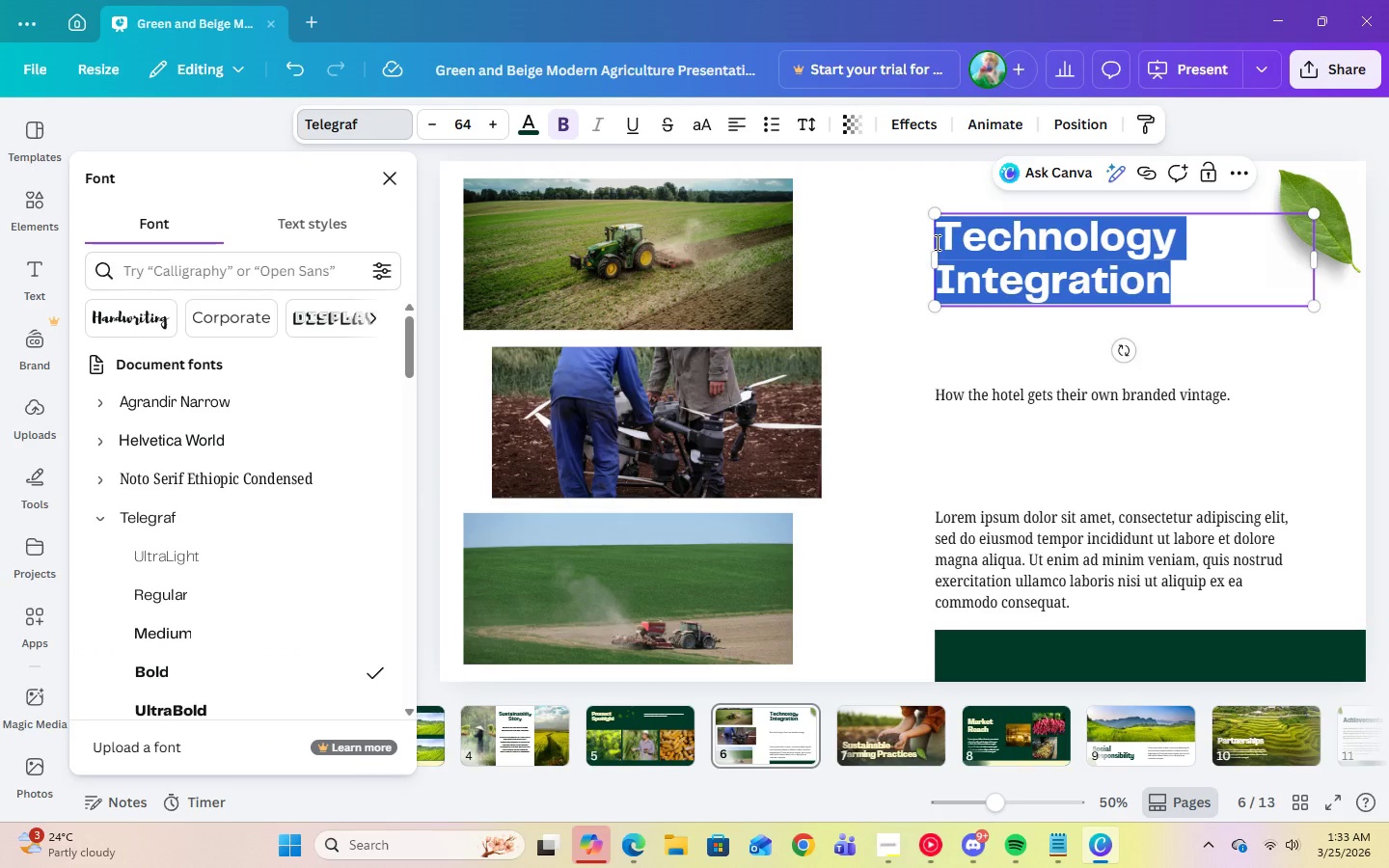 
type(The Private Label Program)
 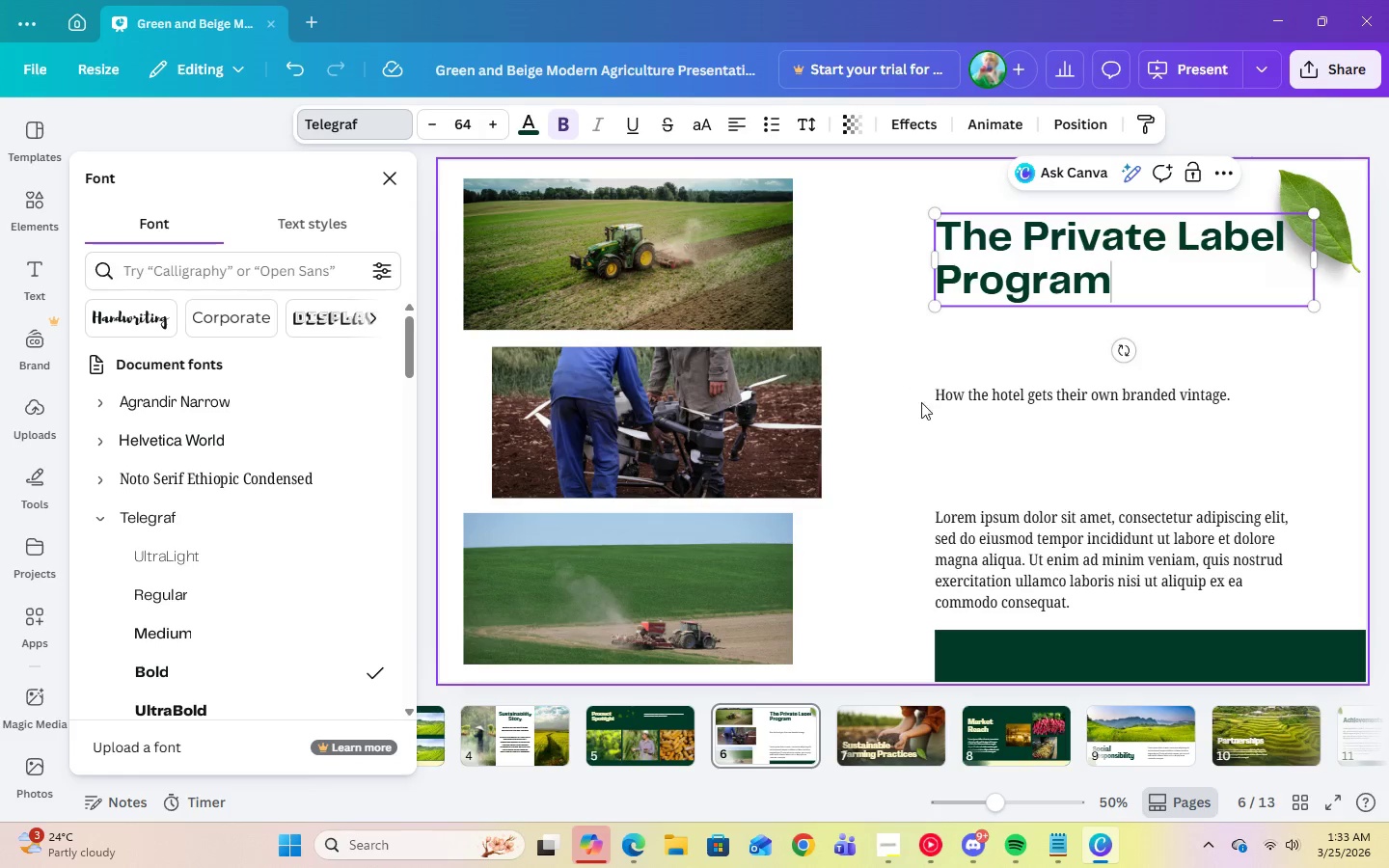 
left_click([1024, 424])
 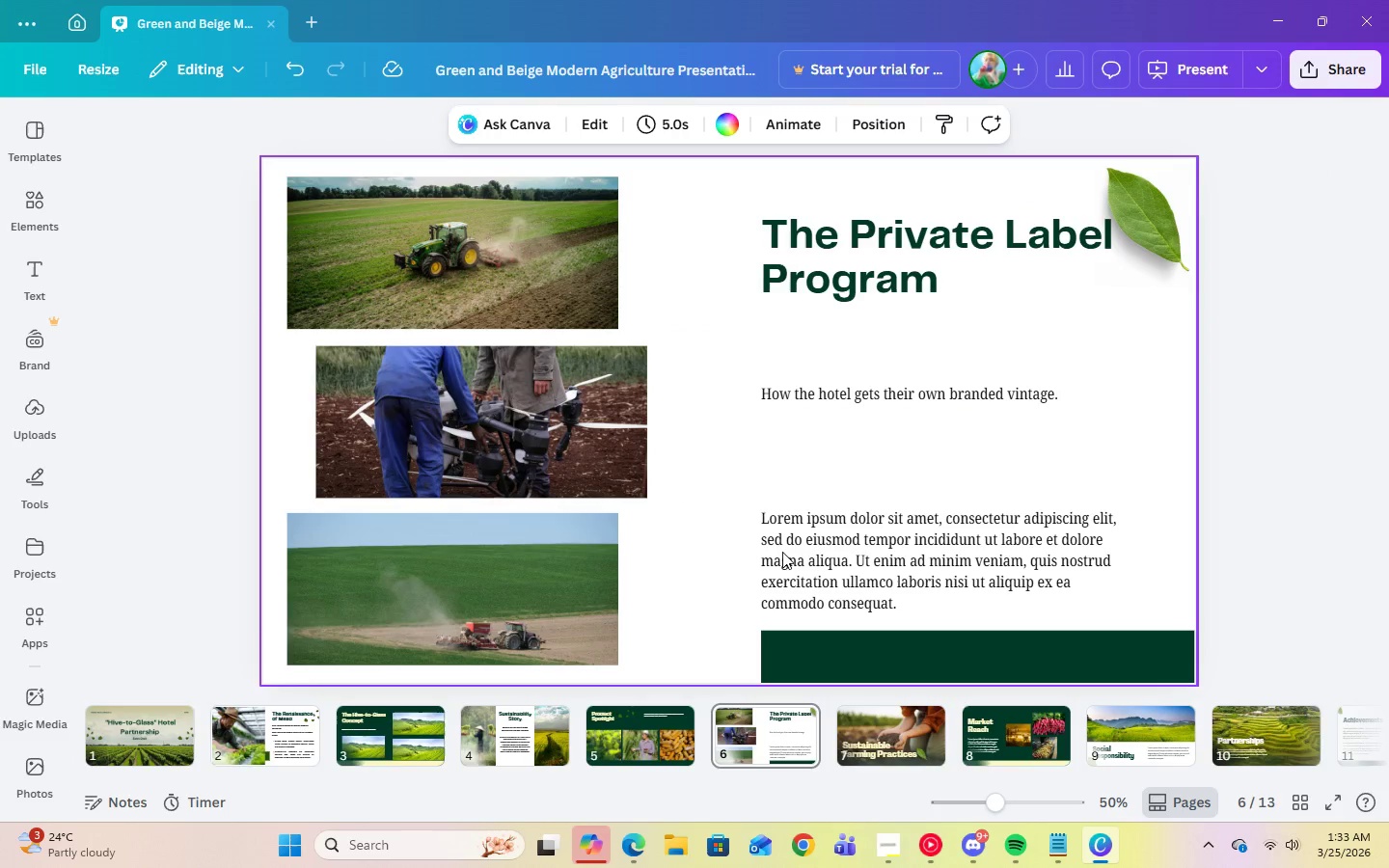 
left_click([876, 398])
 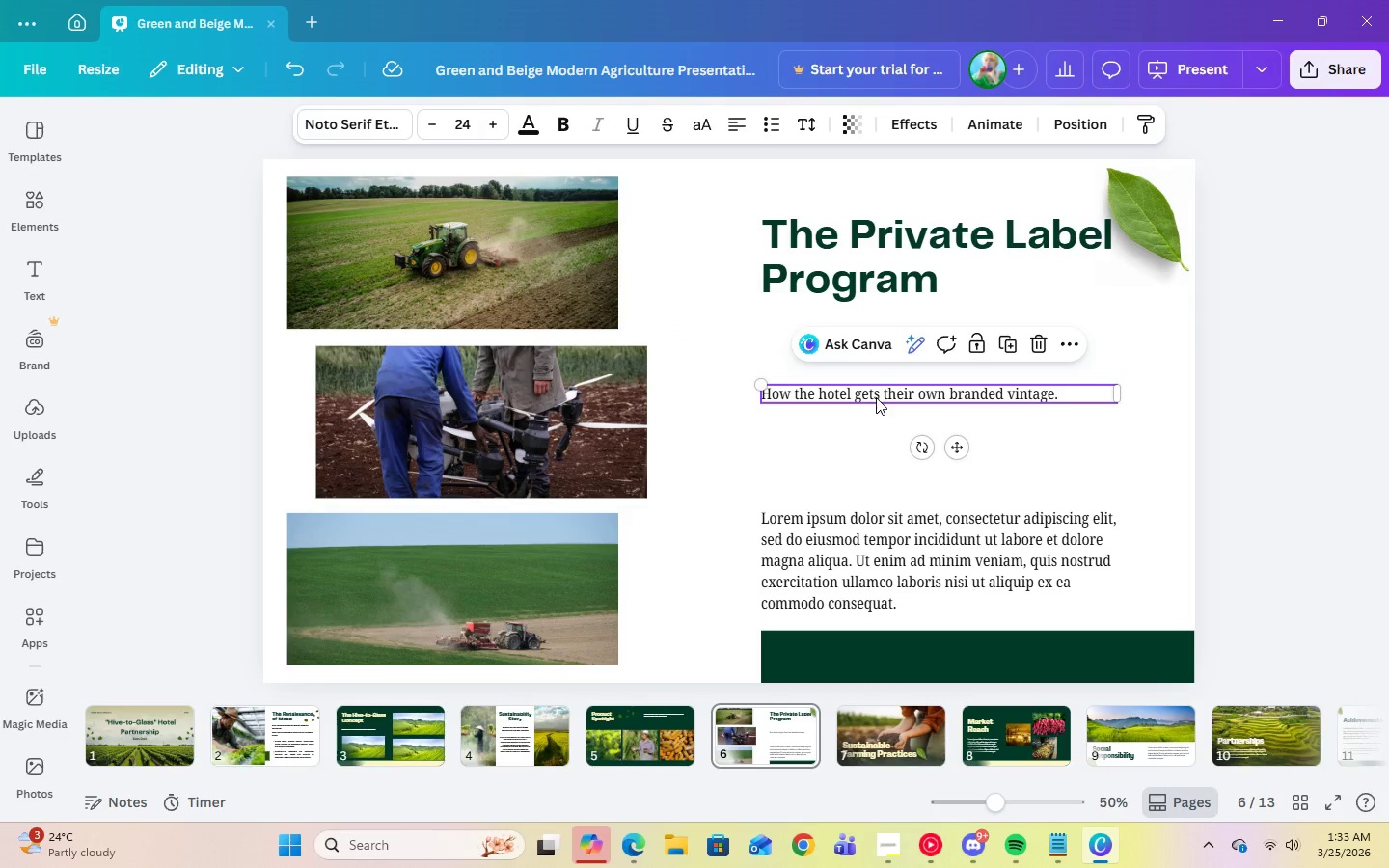 
left_click_drag(start_coordinate=[876, 398], to_coordinate=[877, 336])
 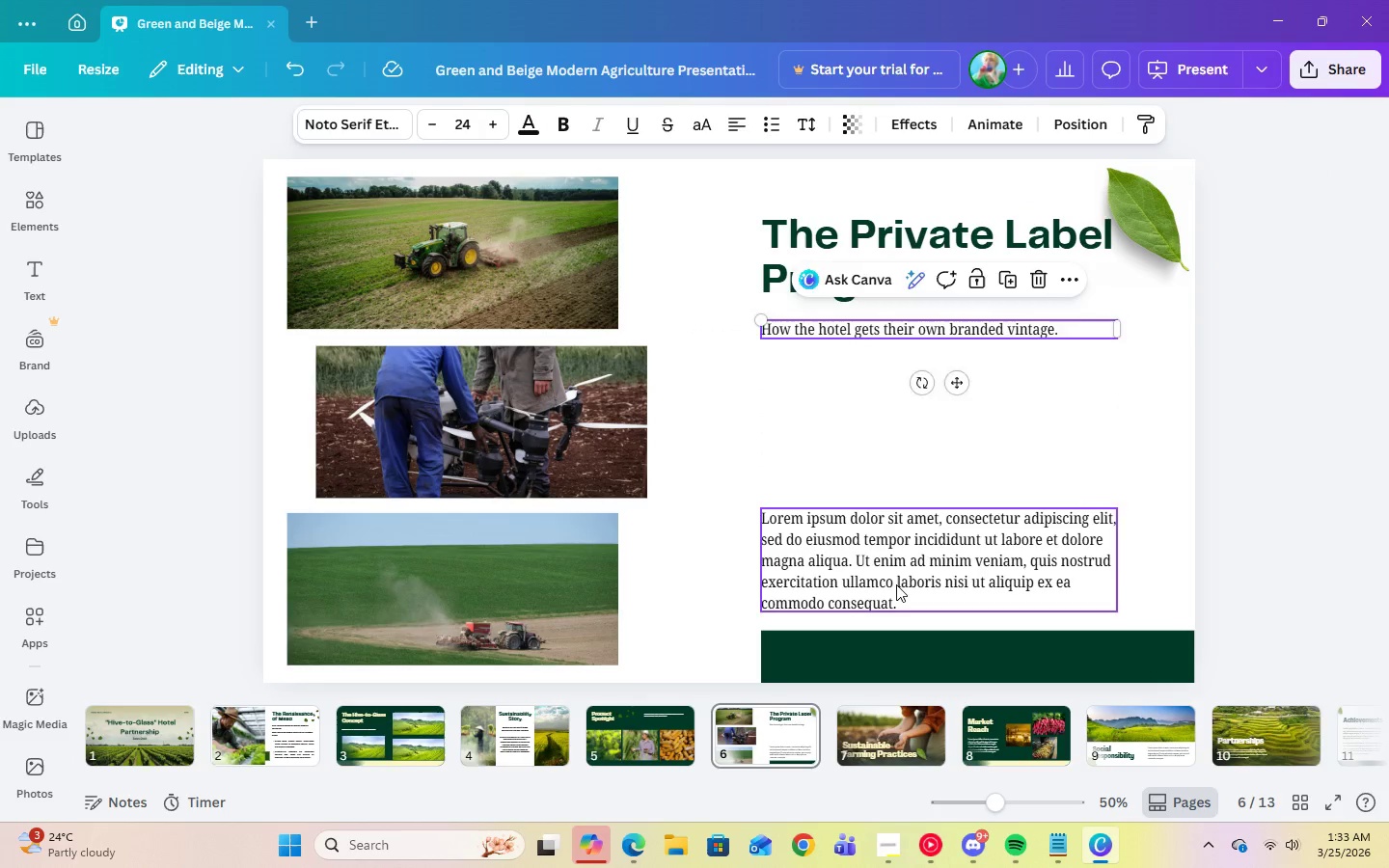 
left_click([896, 584])
 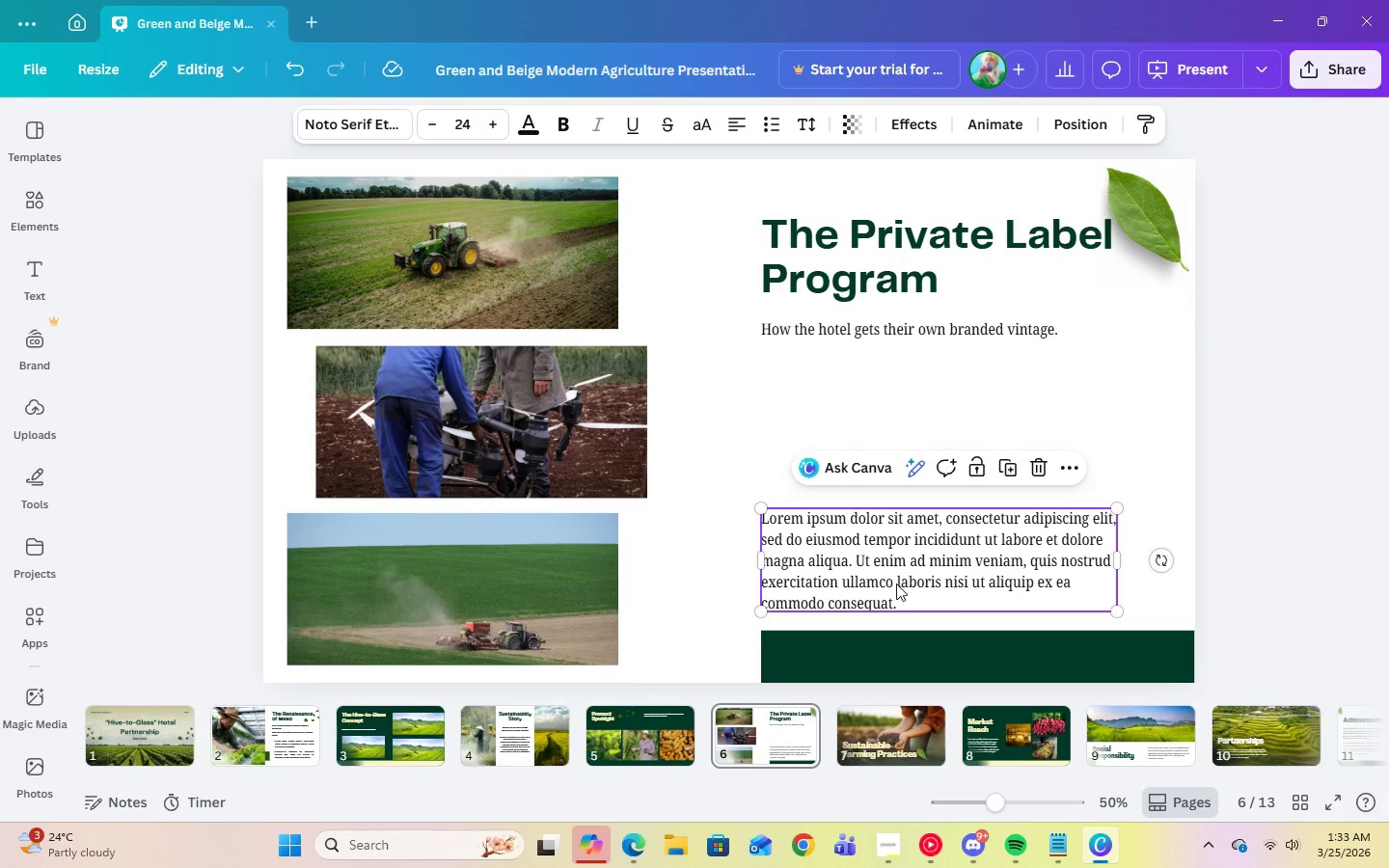 
left_click_drag(start_coordinate=[896, 583], to_coordinate=[897, 442])
 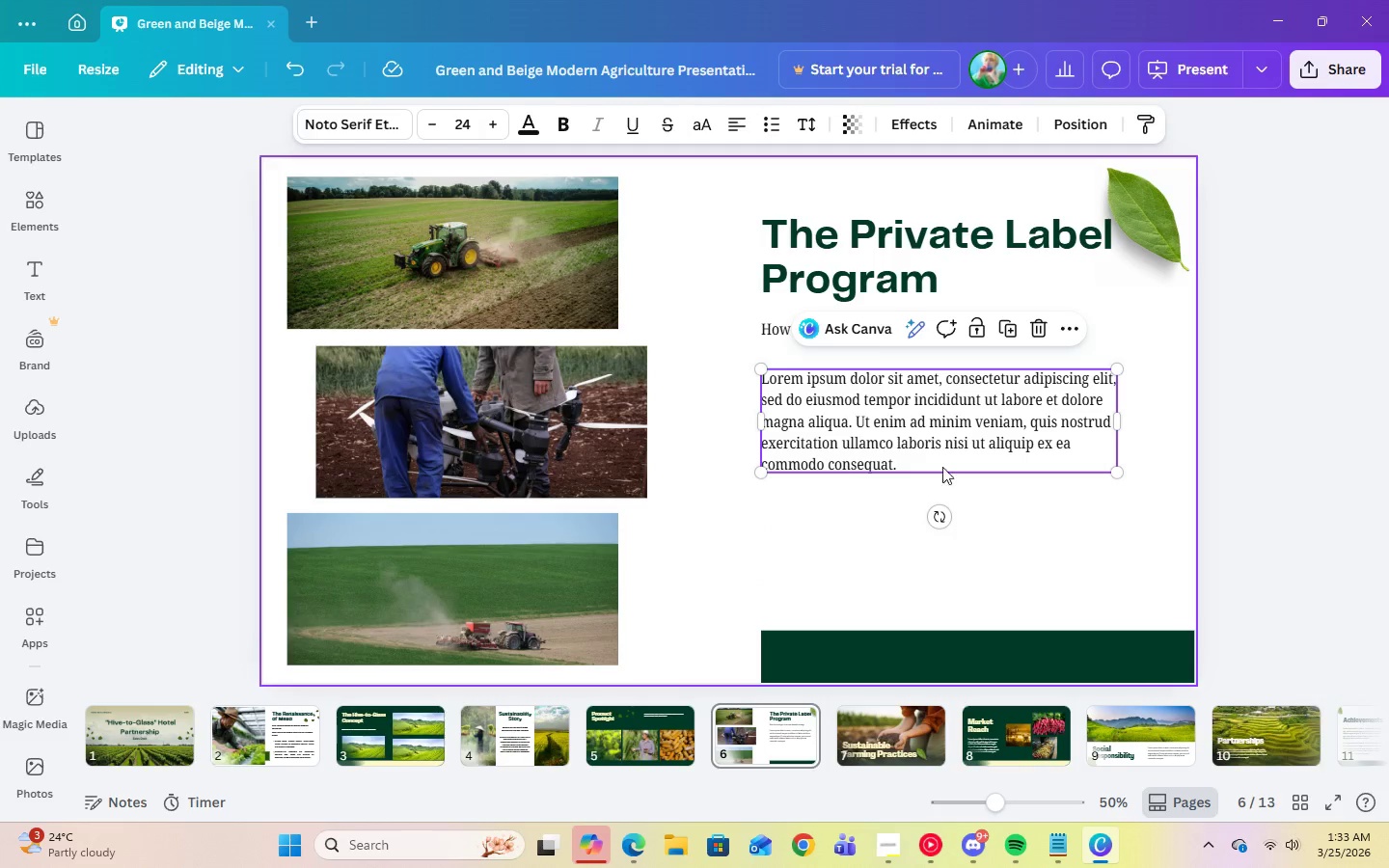 
left_click([912, 459])
 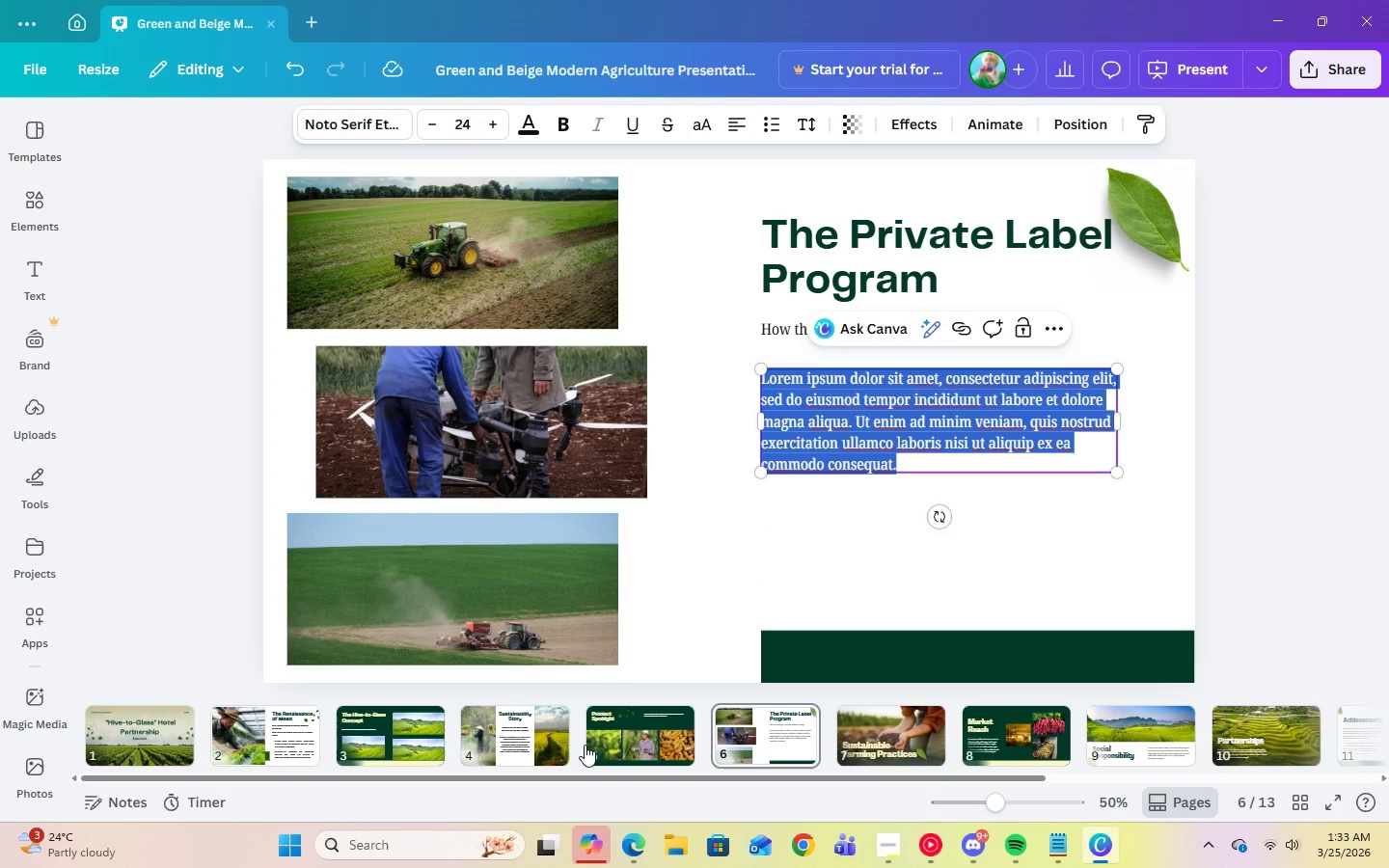 
left_click([507, 737])
 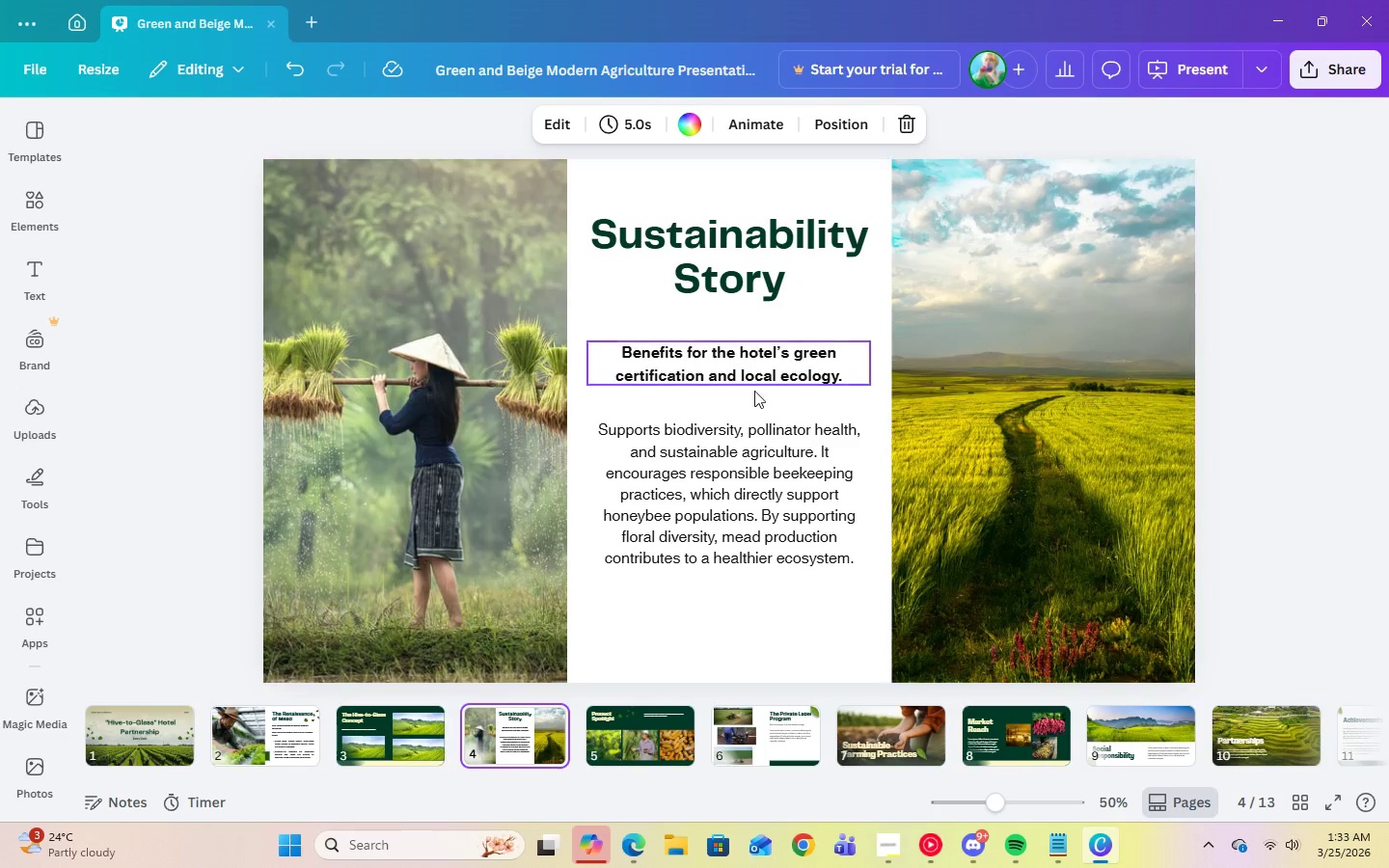 
left_click([720, 494])
 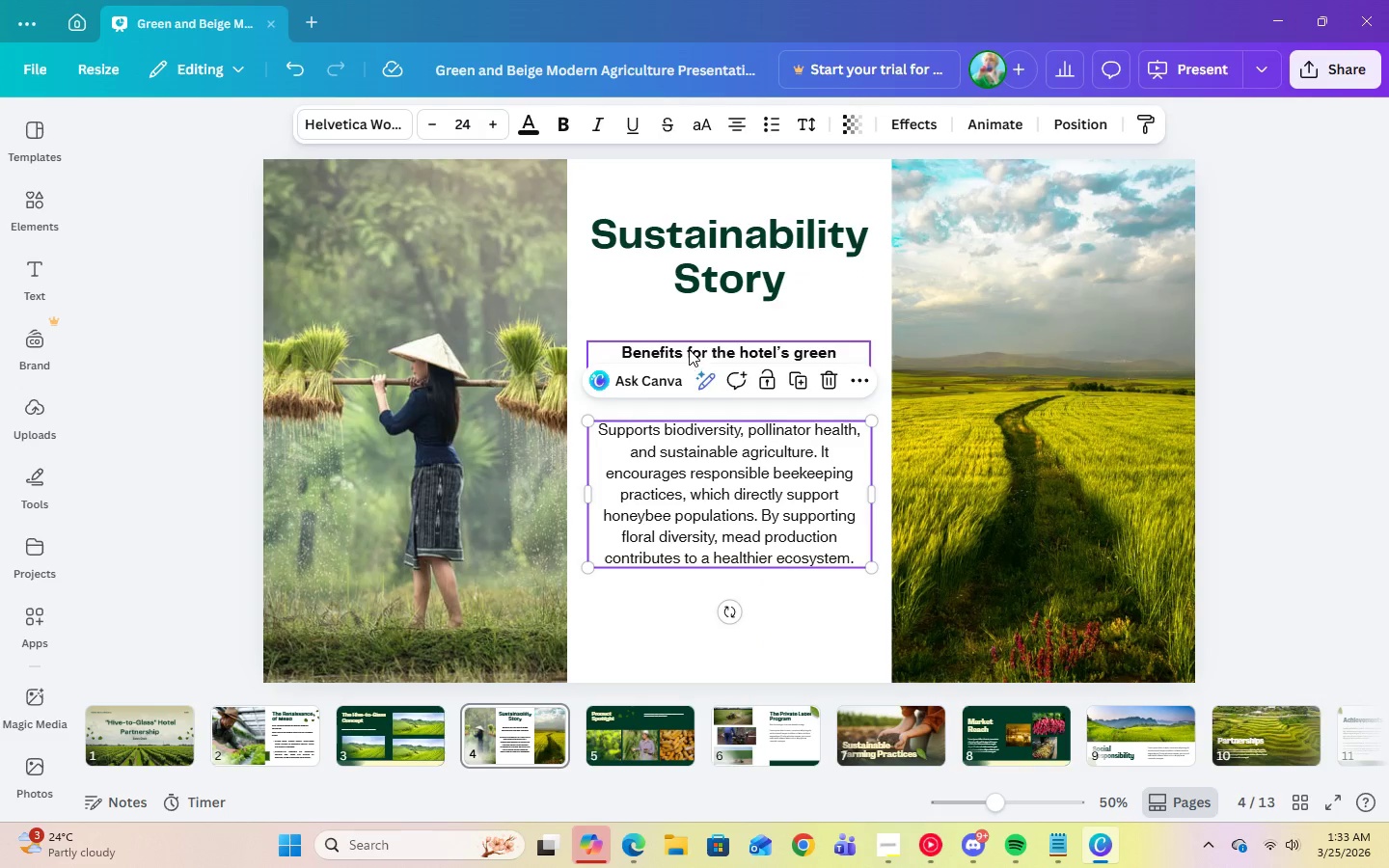 
left_click([689, 349])
 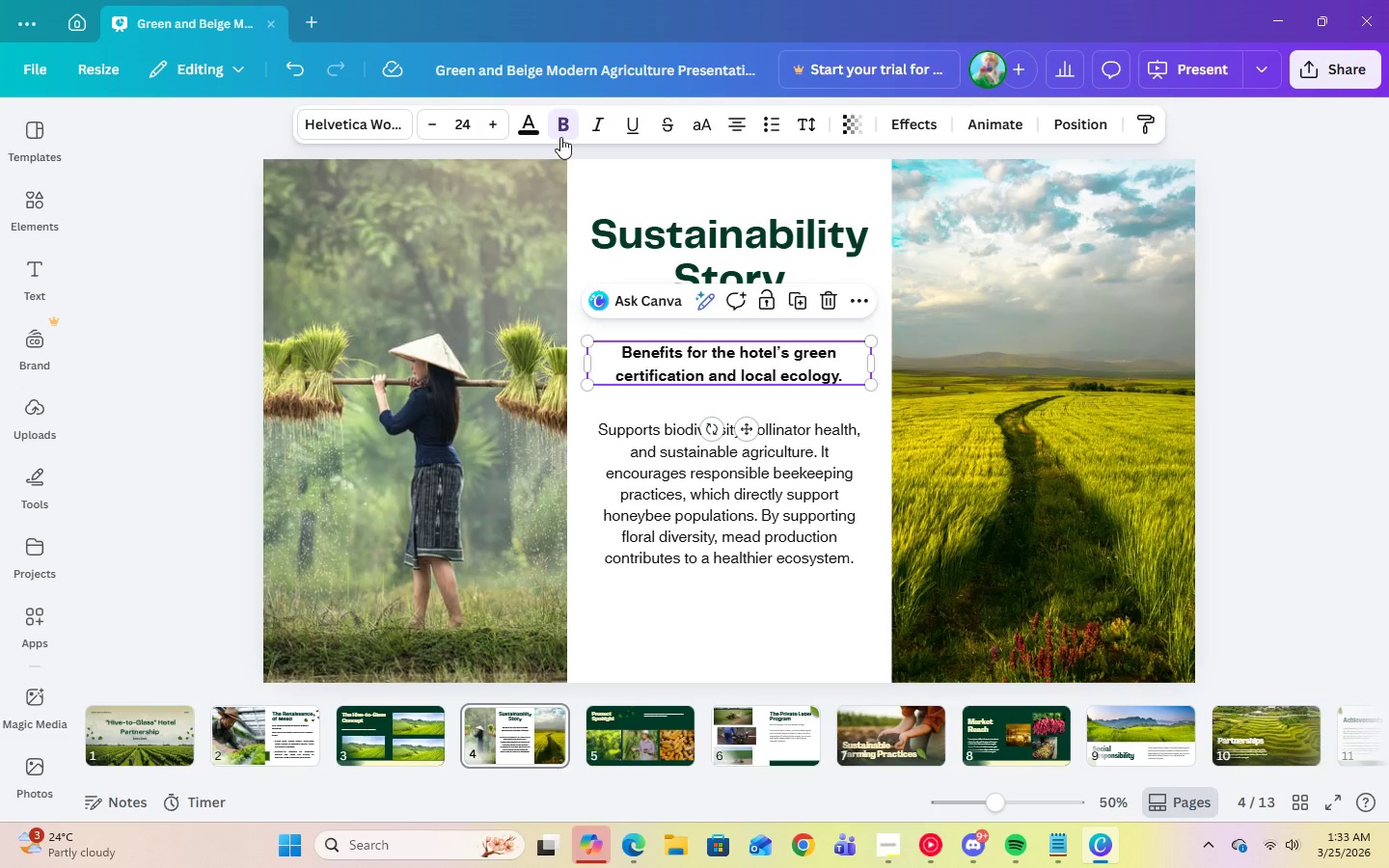 
left_click([561, 131])
 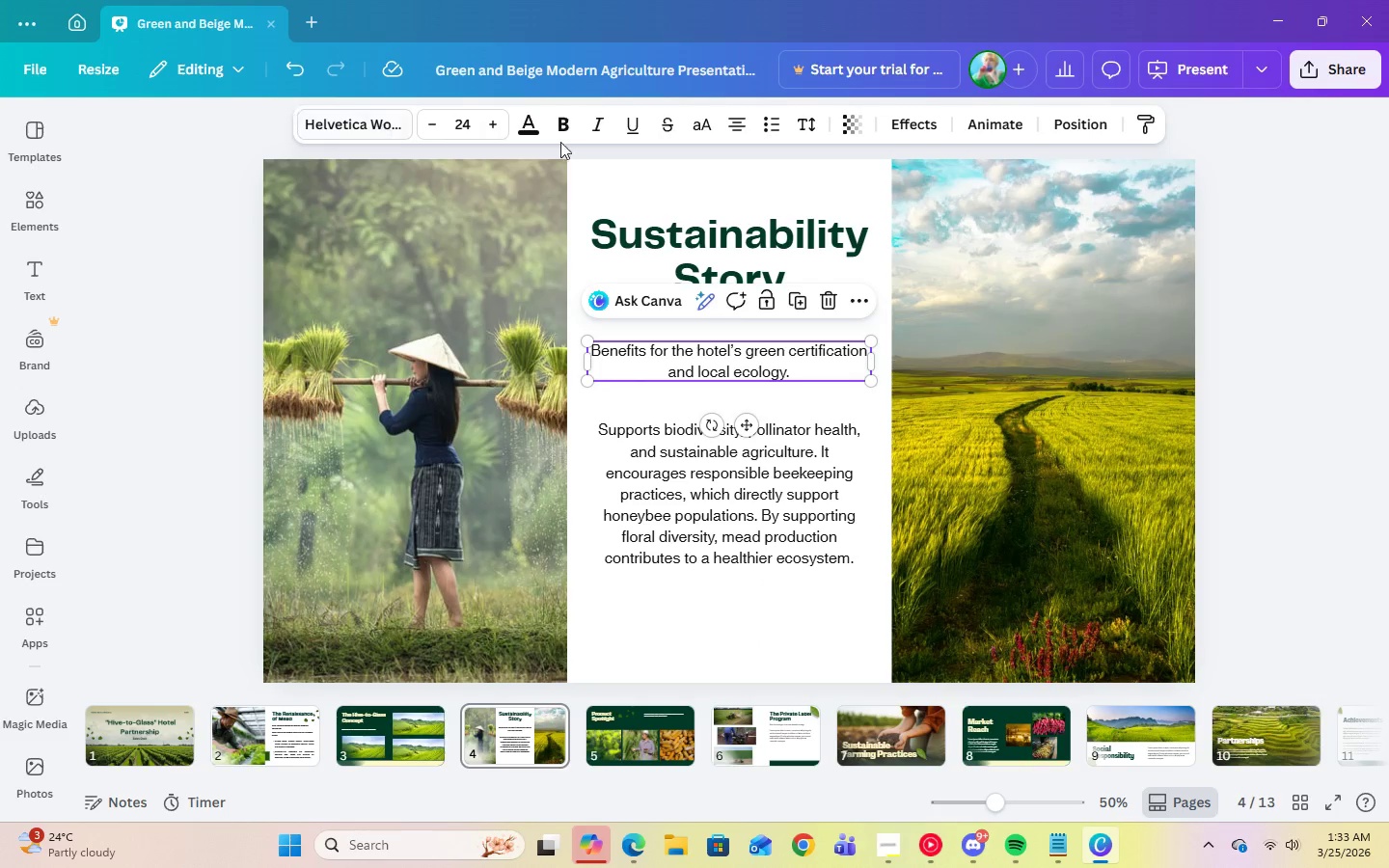 
left_click([563, 131])
 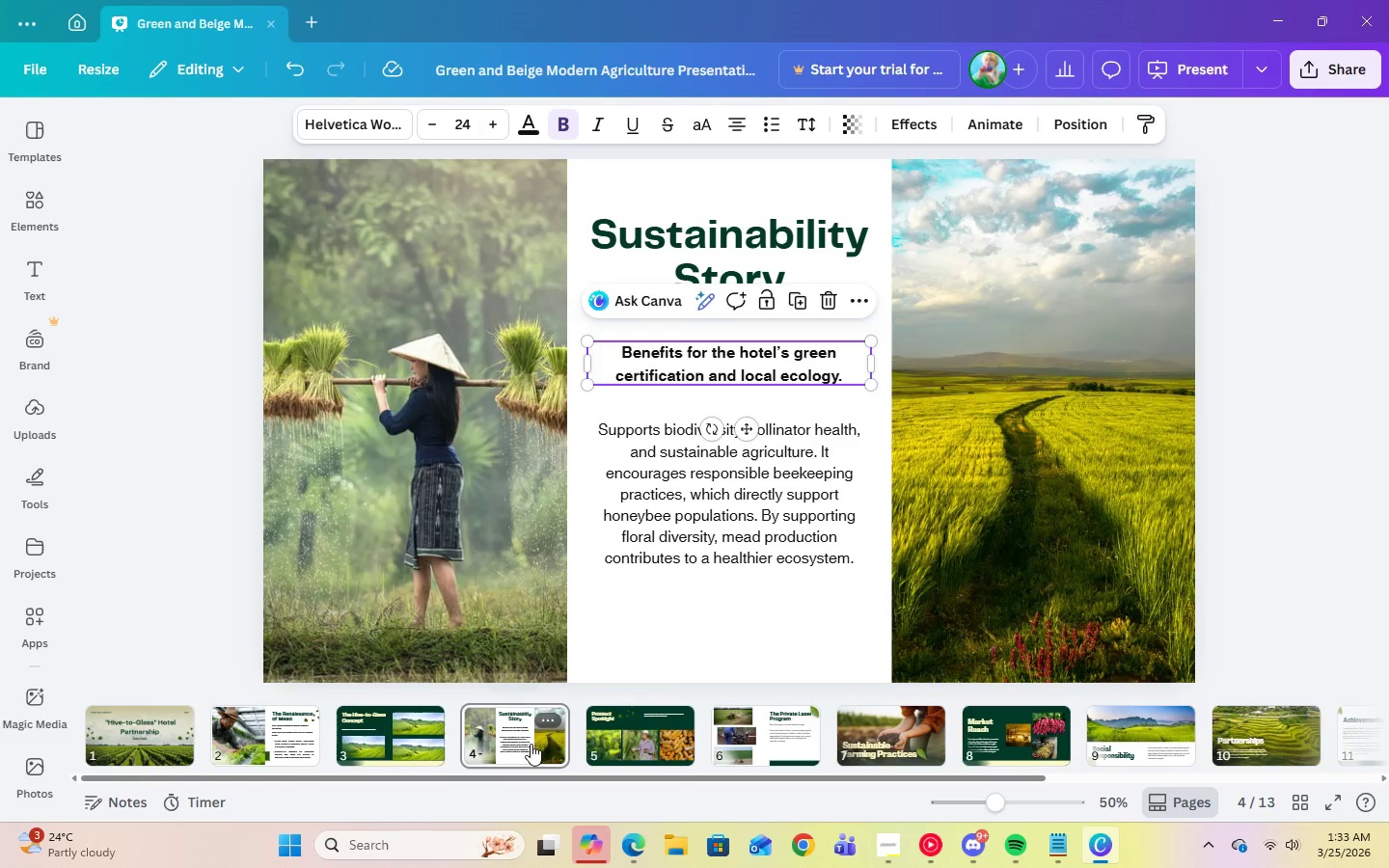 
left_click([765, 737])
 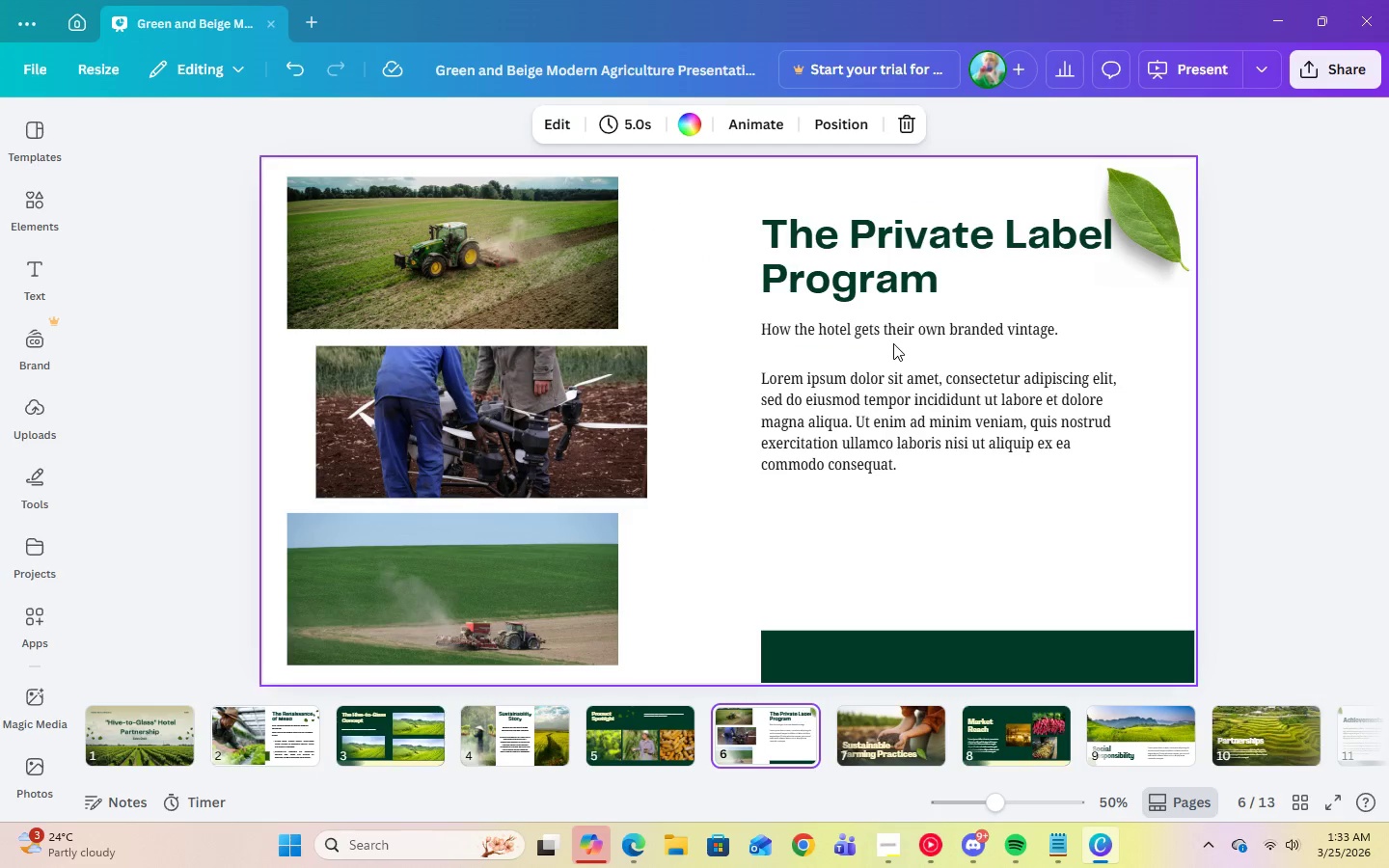 
left_click([894, 335])
 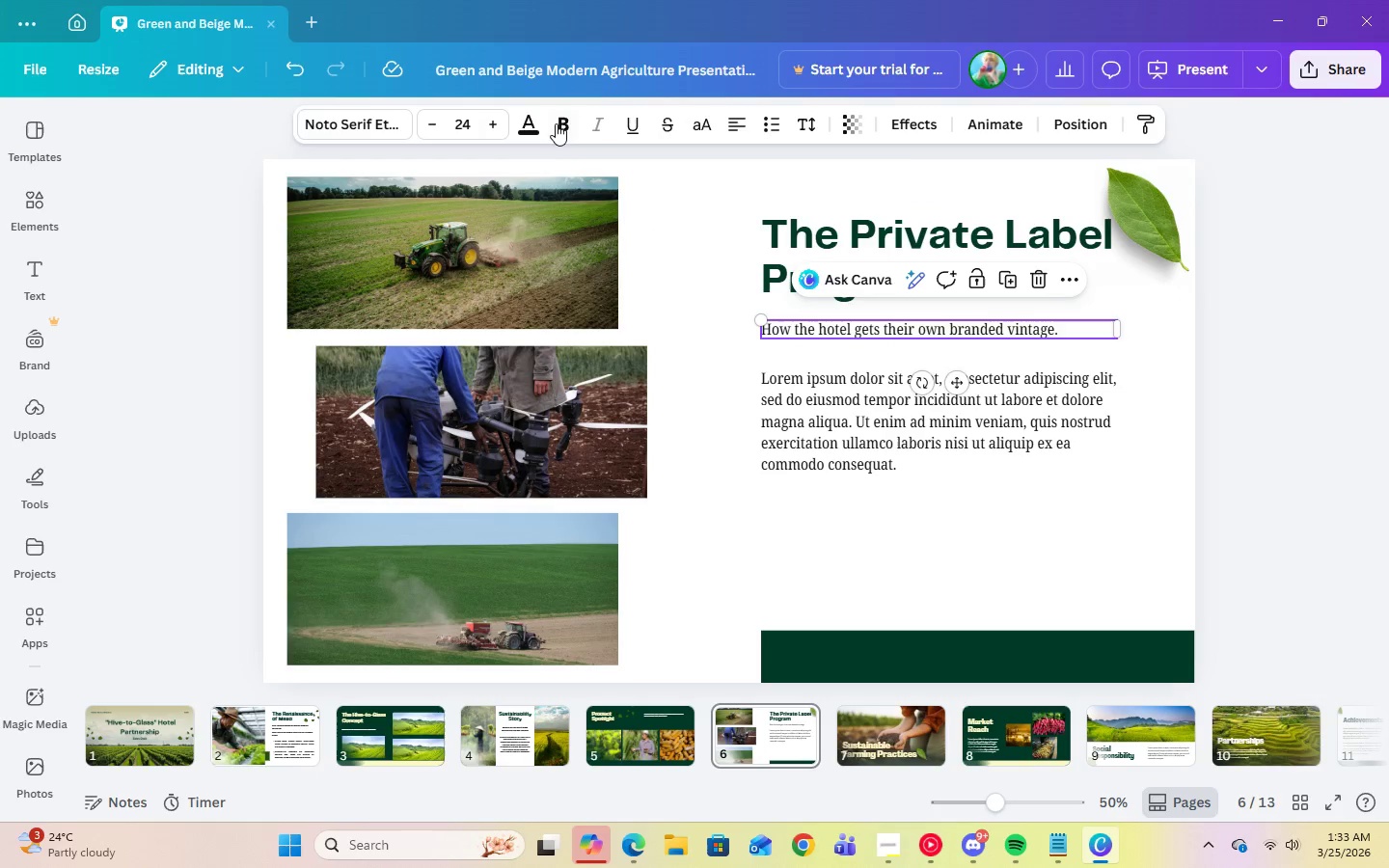 
left_click([563, 130])
 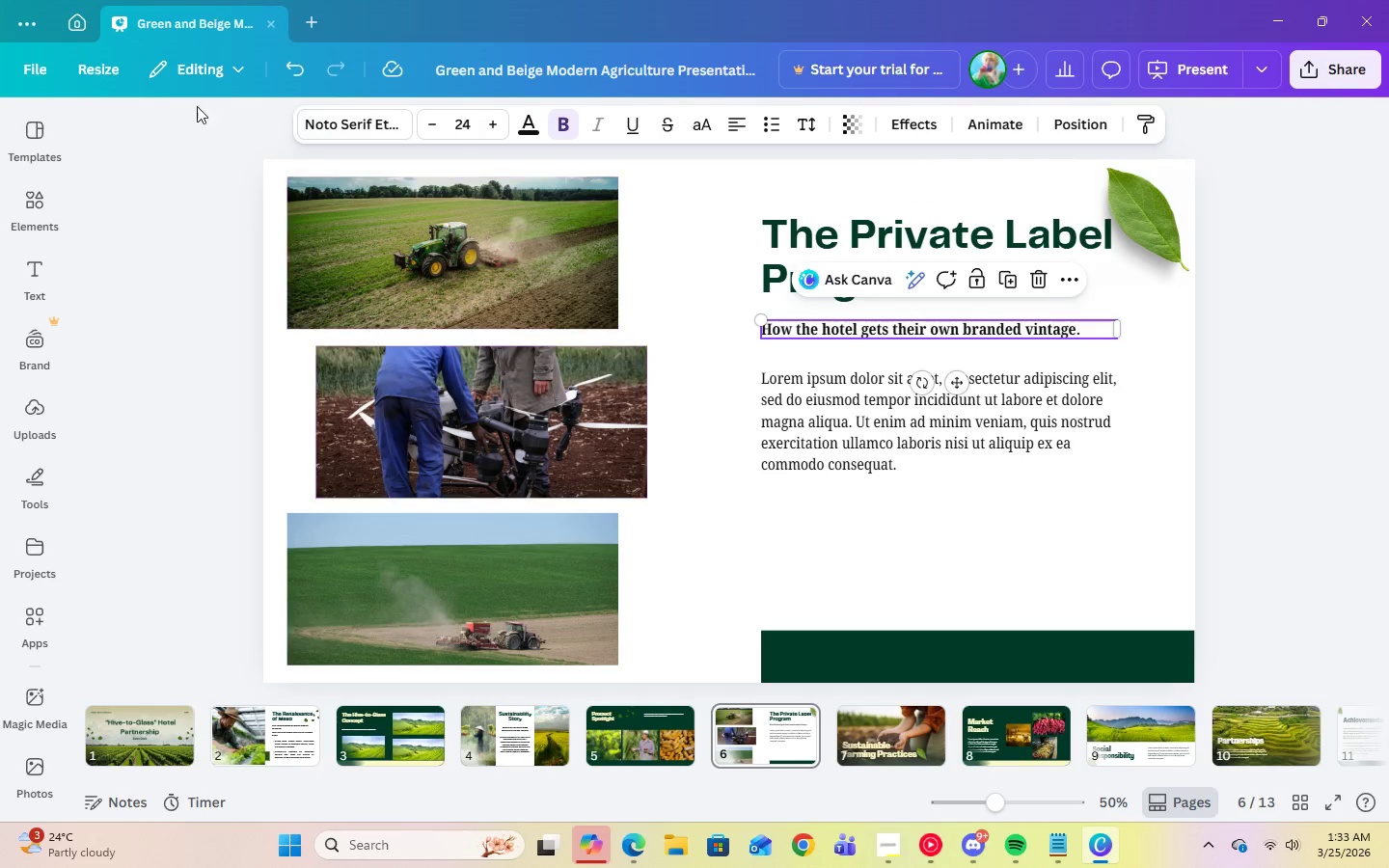 
left_click([329, 119])
 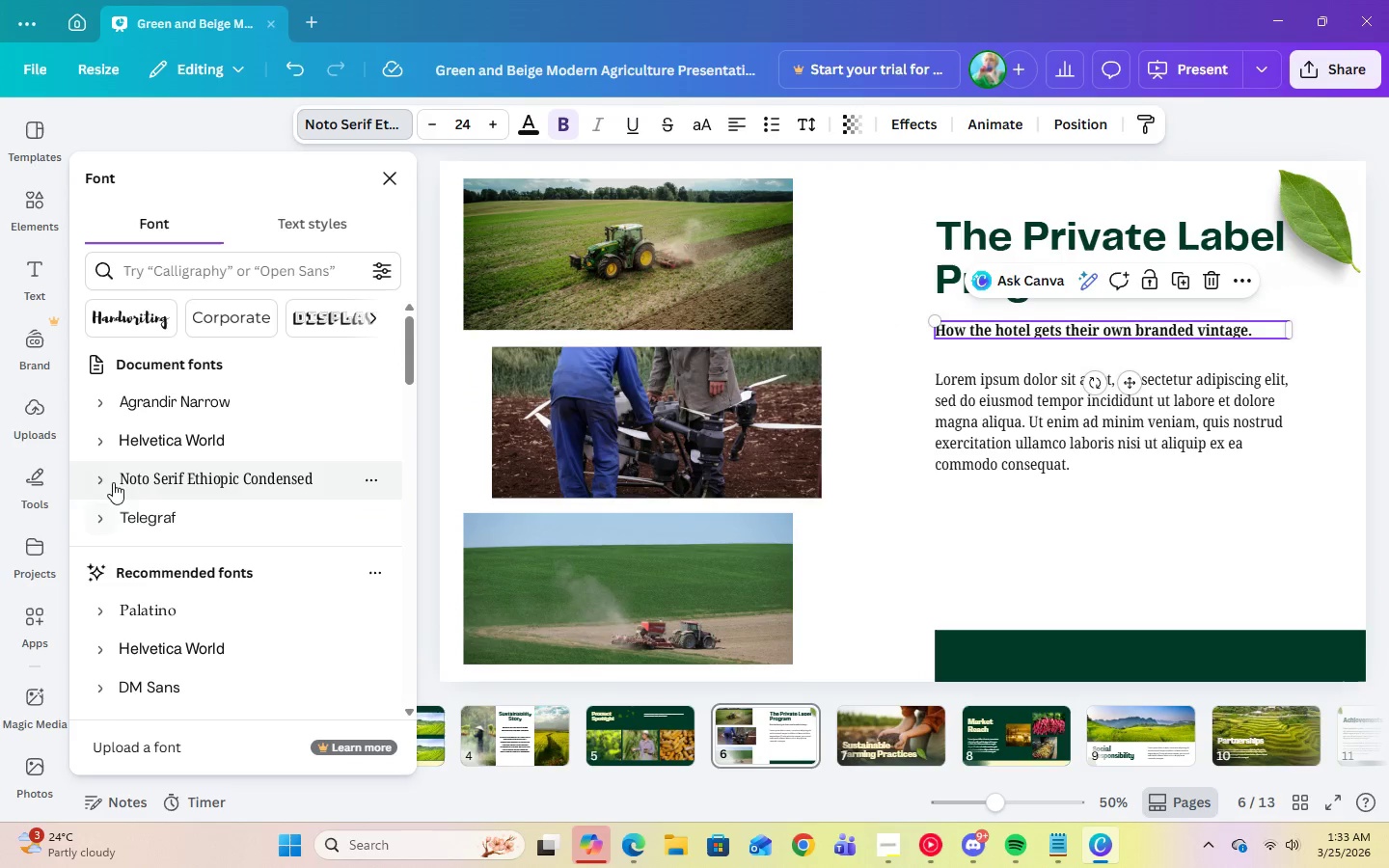 
left_click([104, 441])
 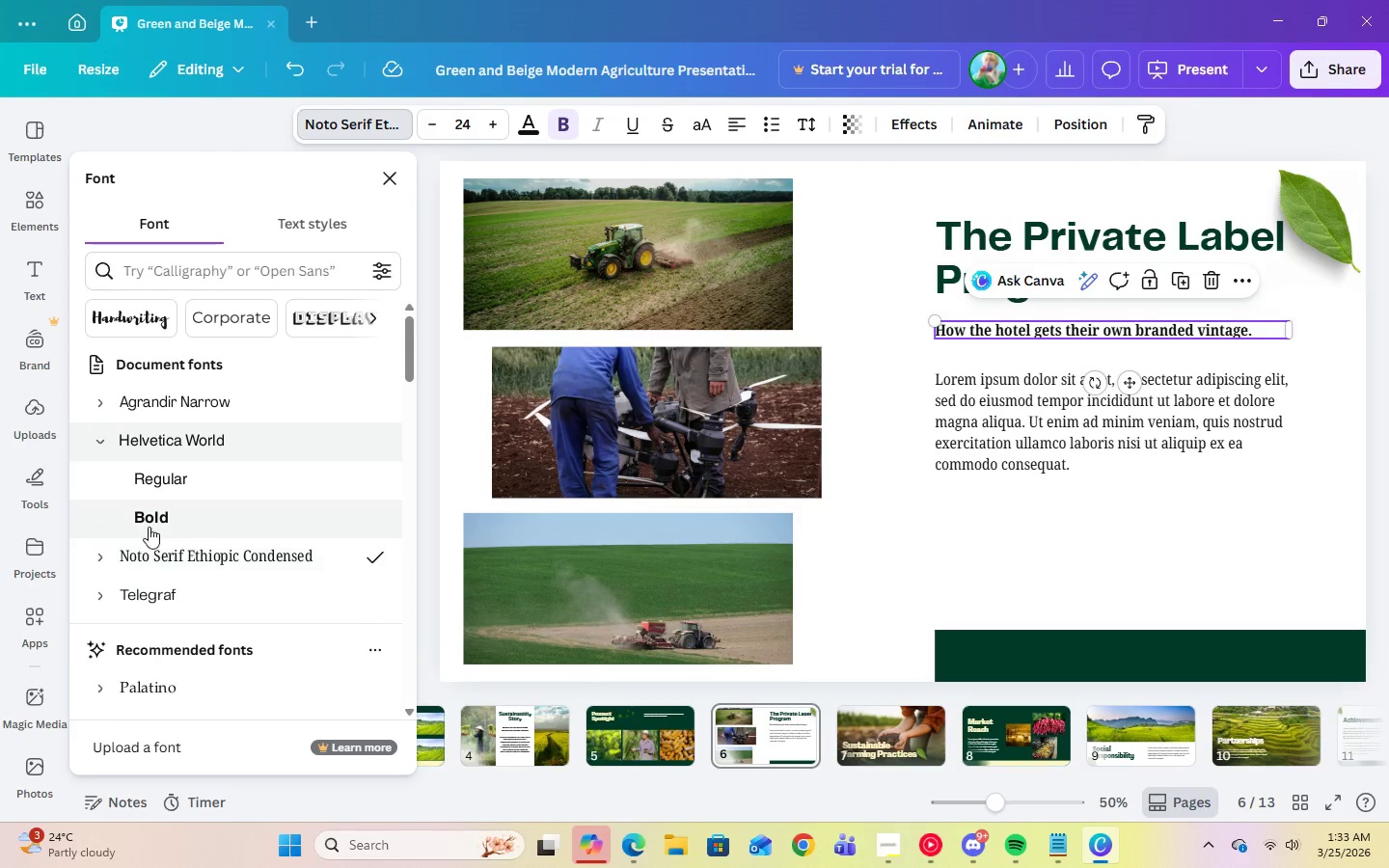 
left_click([149, 518])
 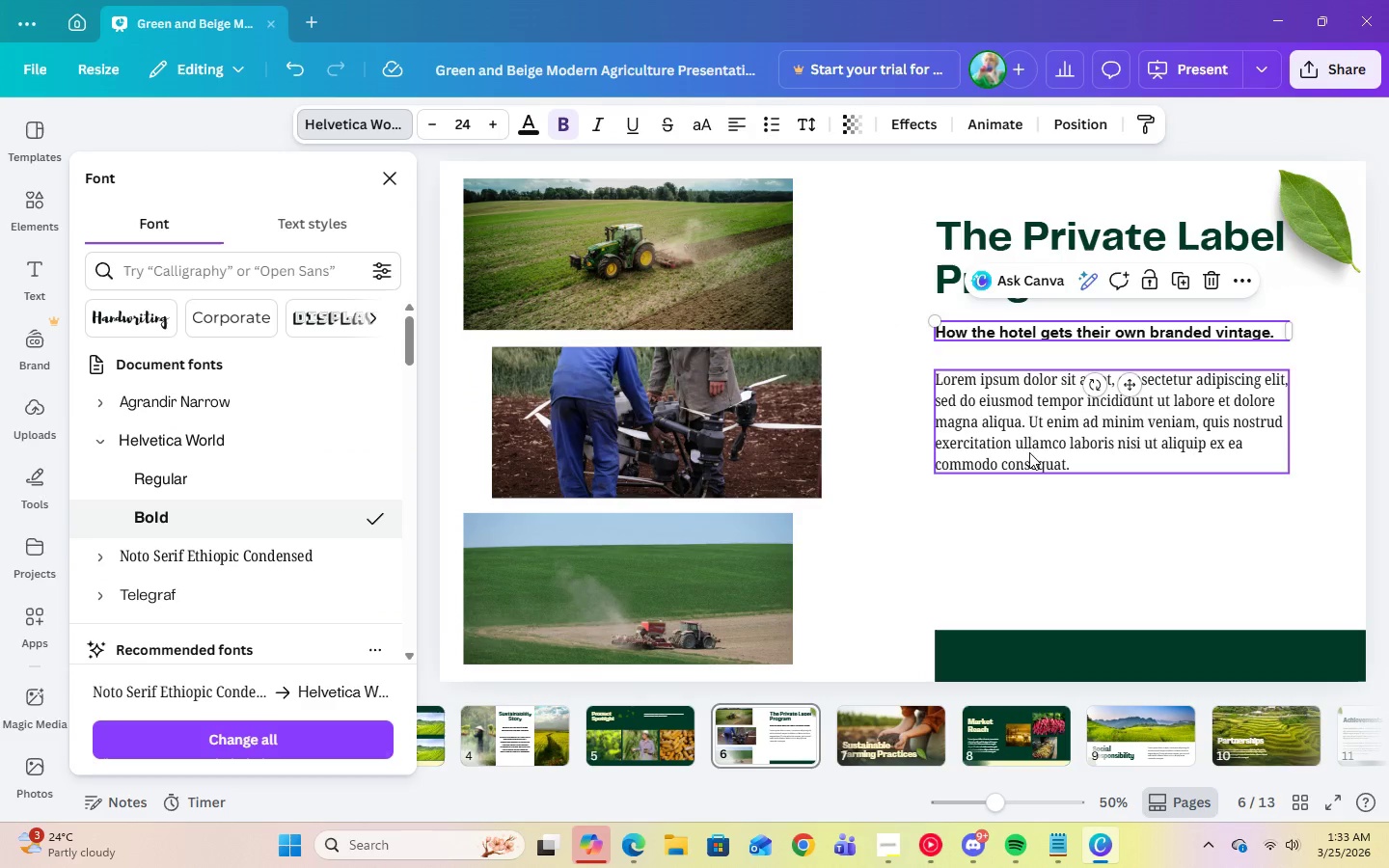 
left_click([1033, 428])
 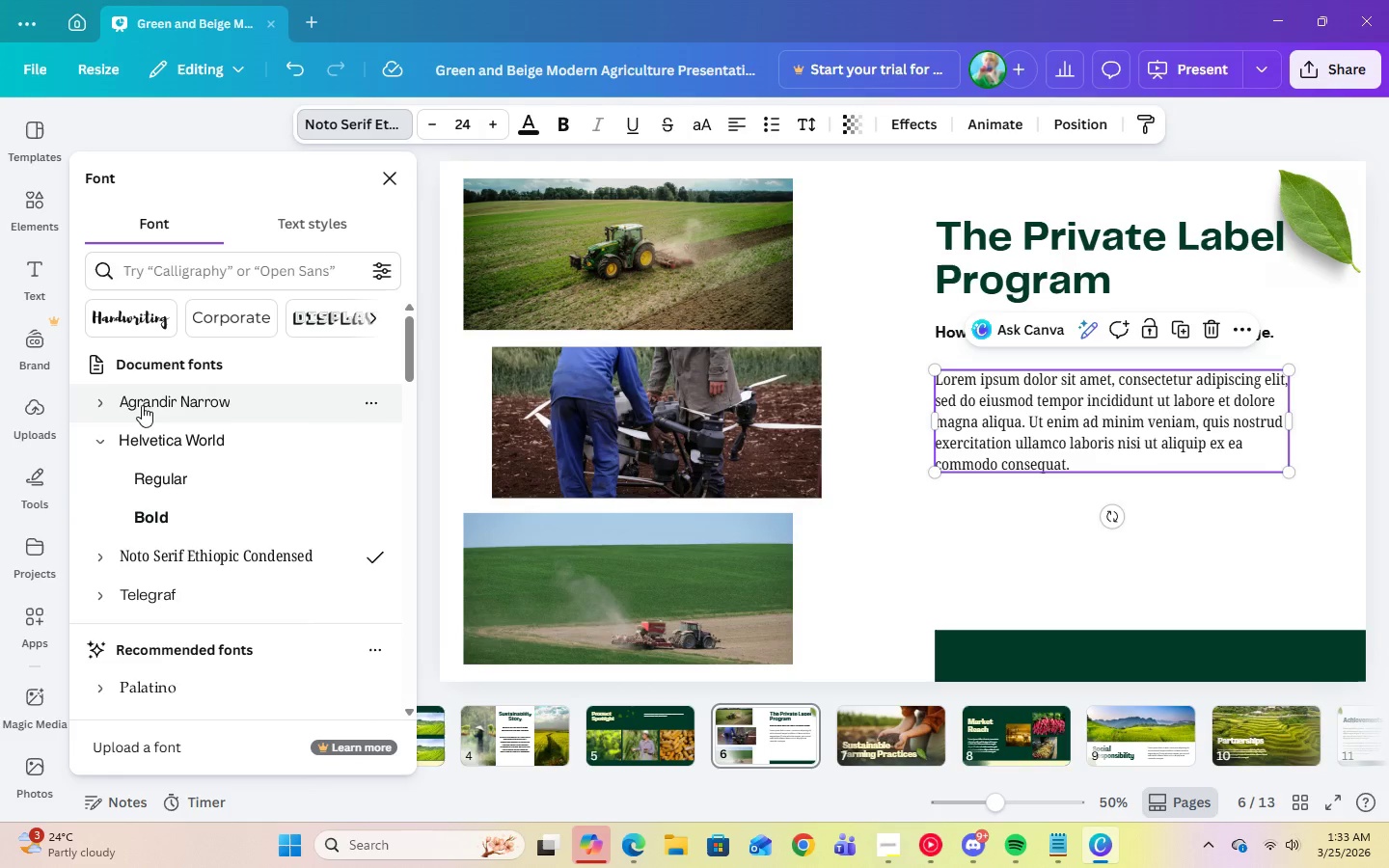 
left_click([135, 484])
 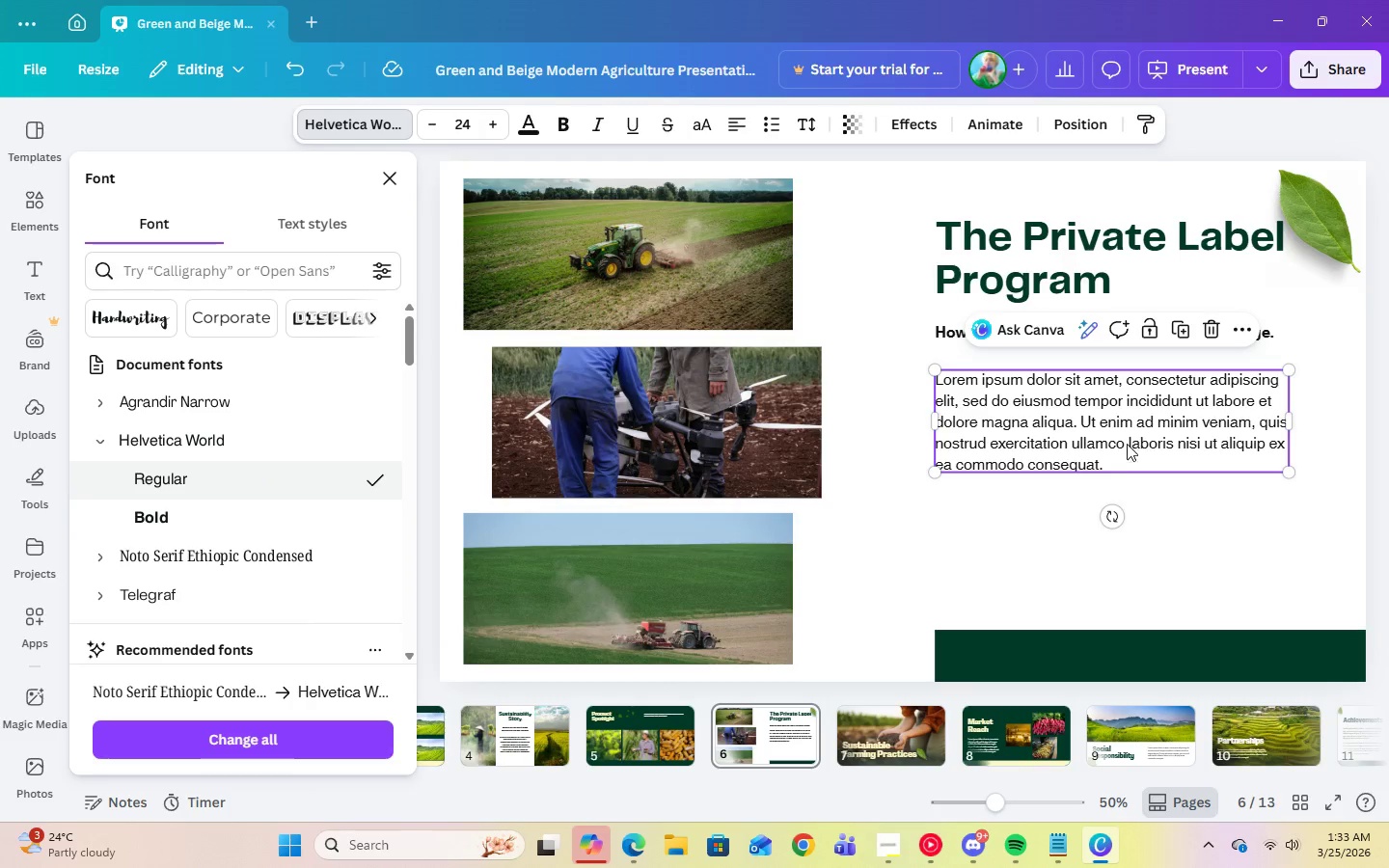 
left_click([1104, 454])
 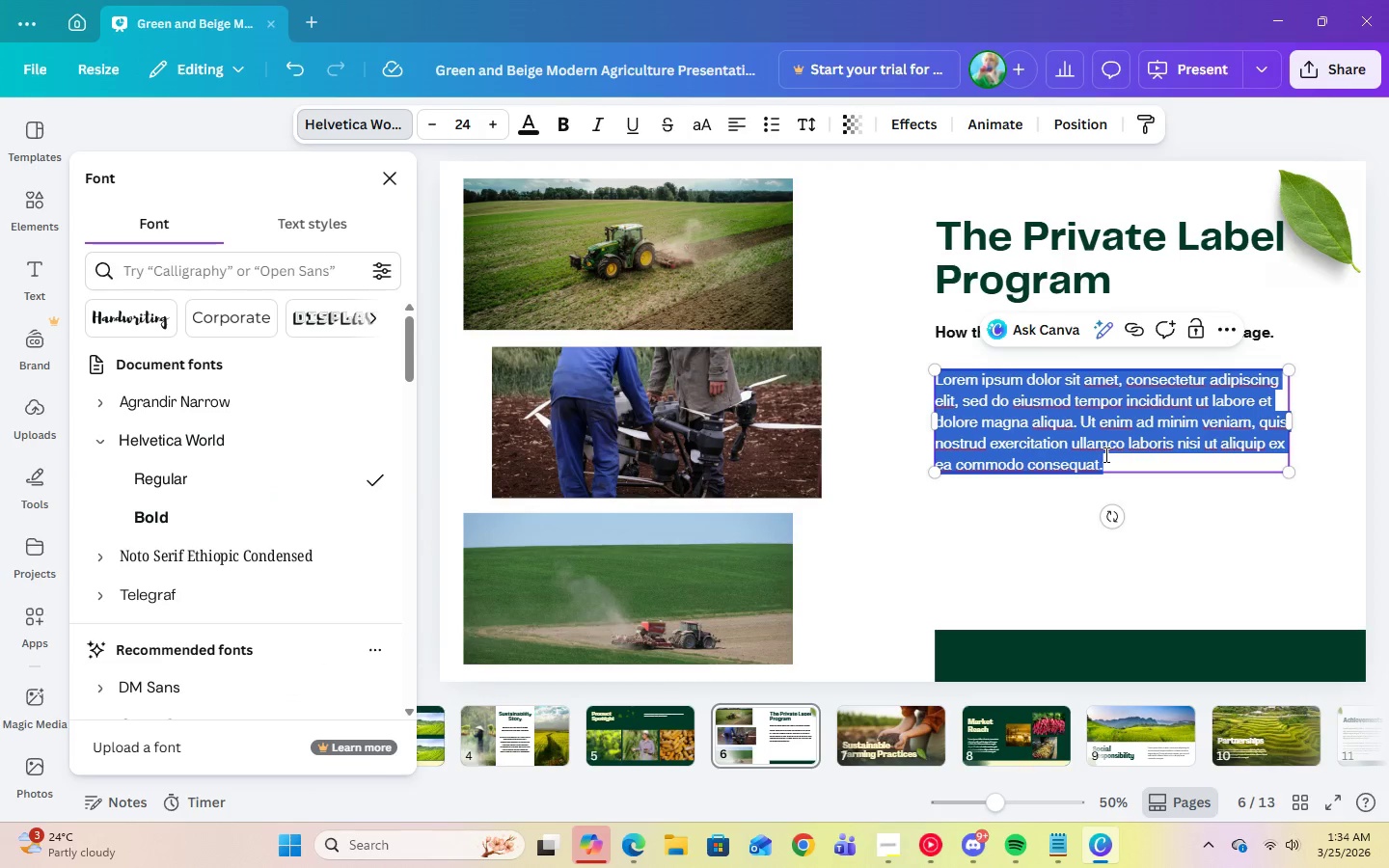 
type(Through a seu)
key(Backspace)
type(cured partnership with )
 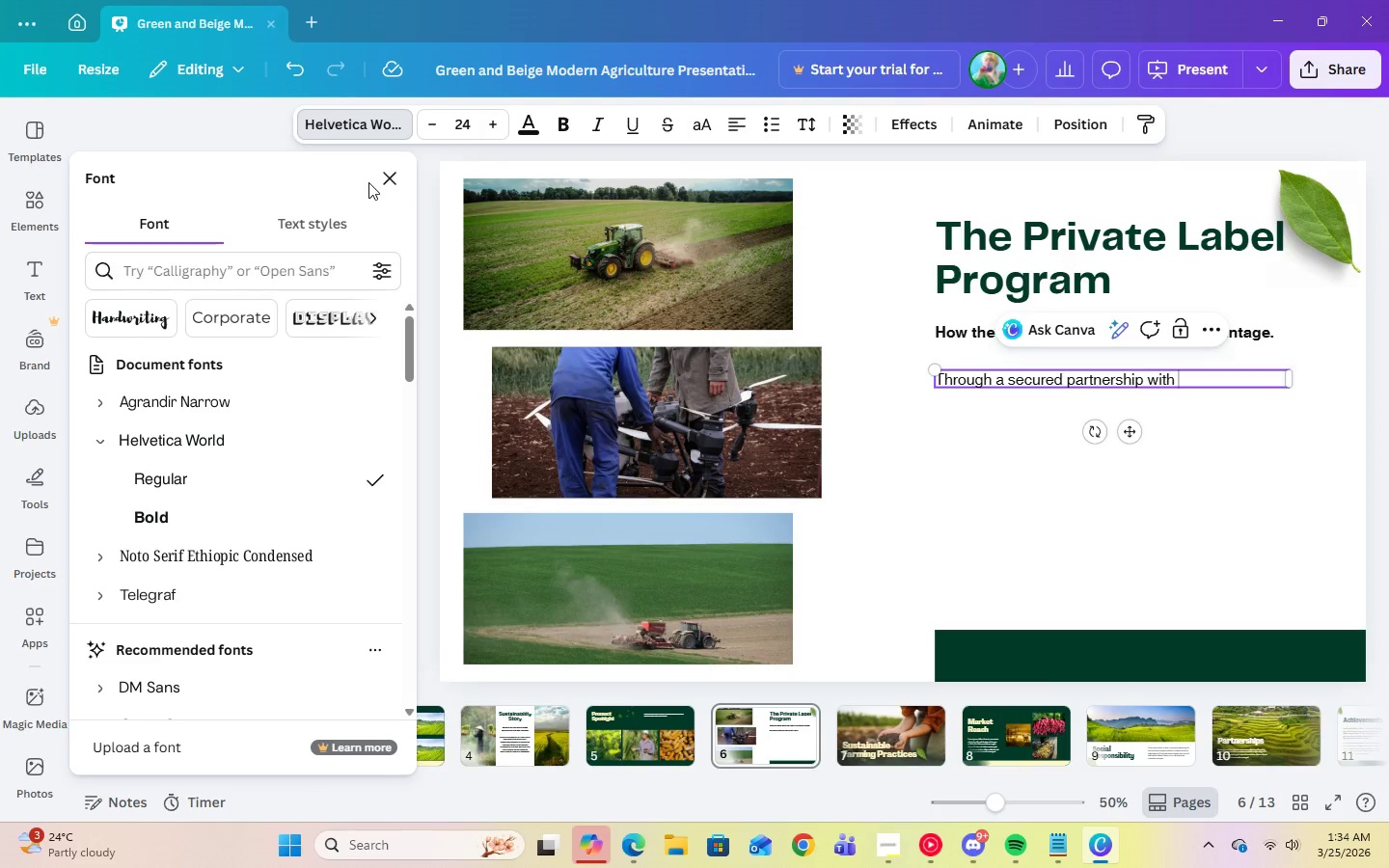 
left_click([381, 182])
 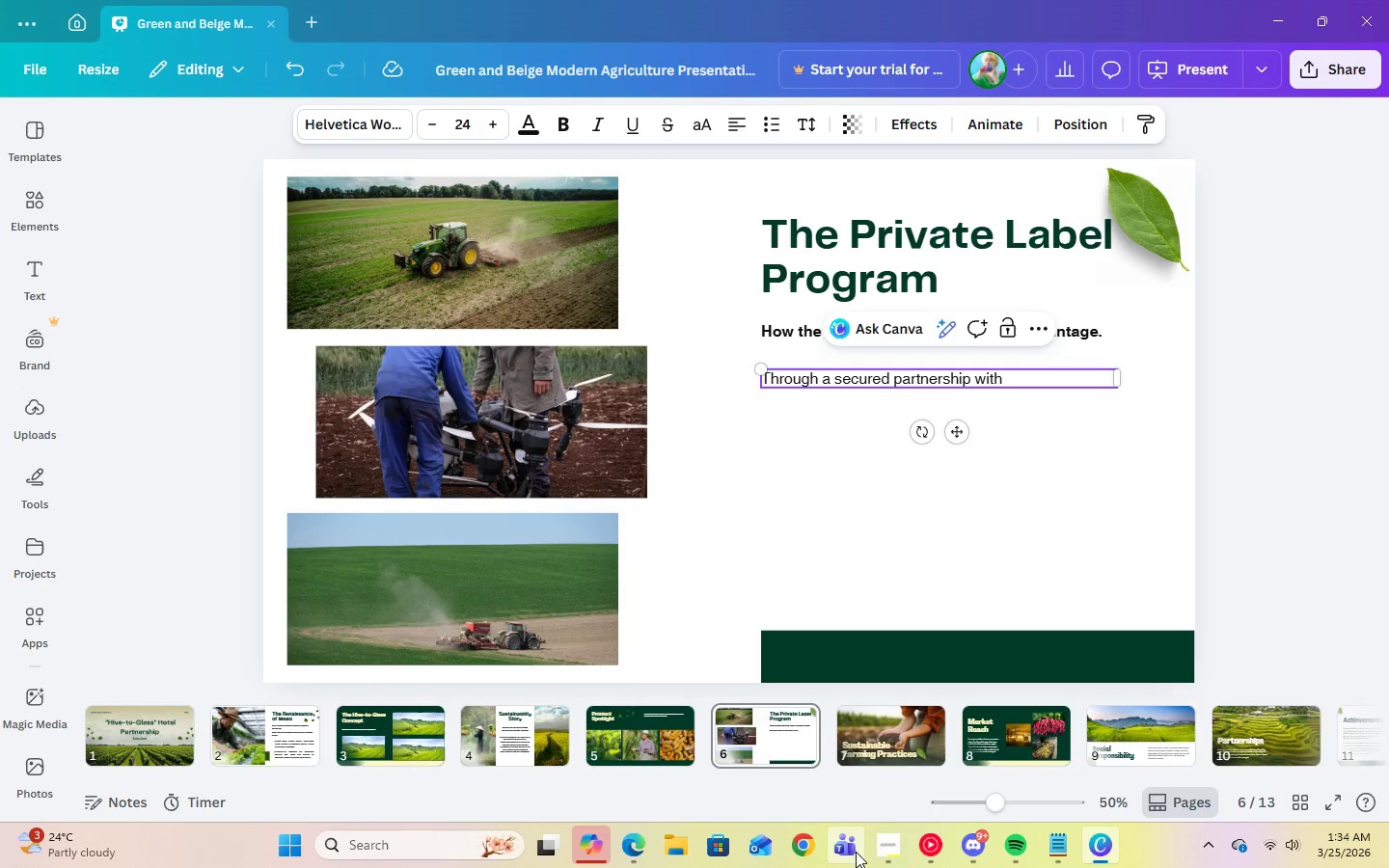 
left_click([891, 852])